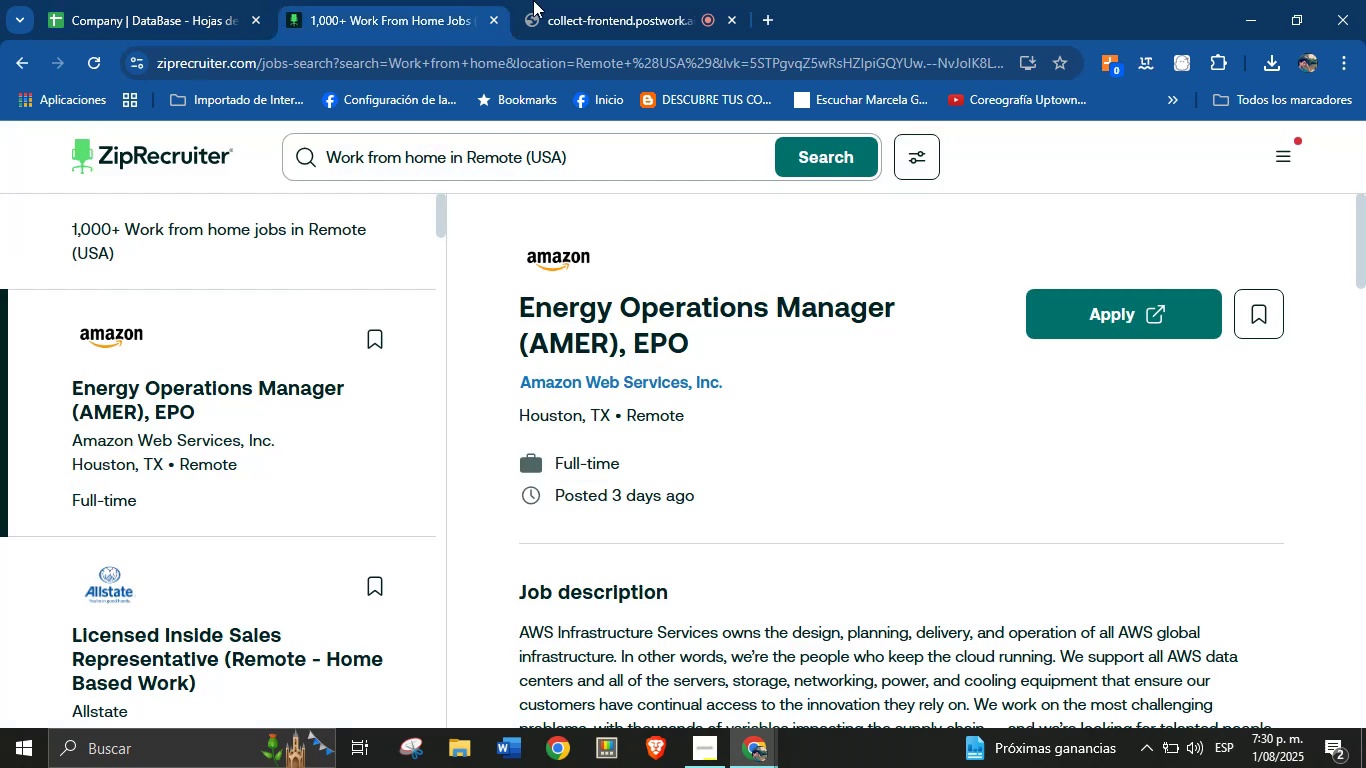 
left_click([588, 0])
 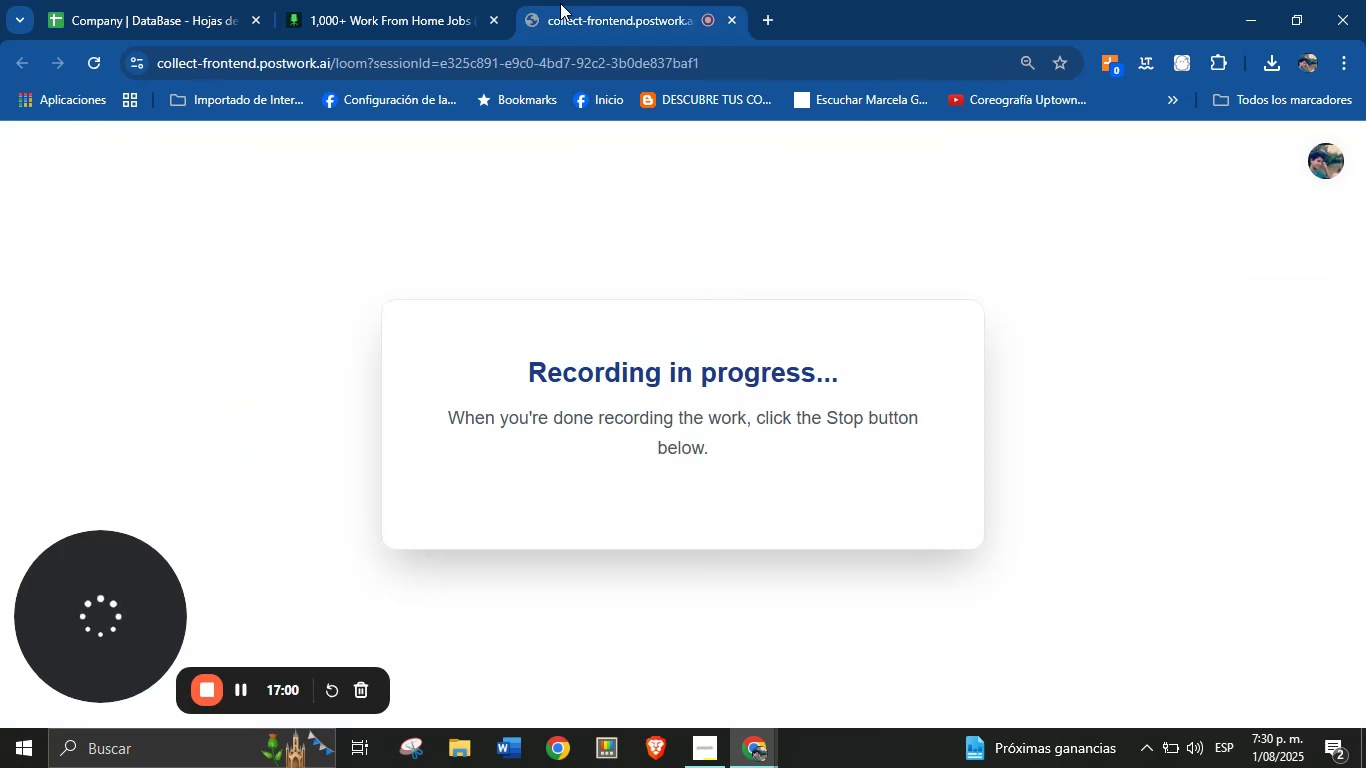 
left_click([461, 0])
 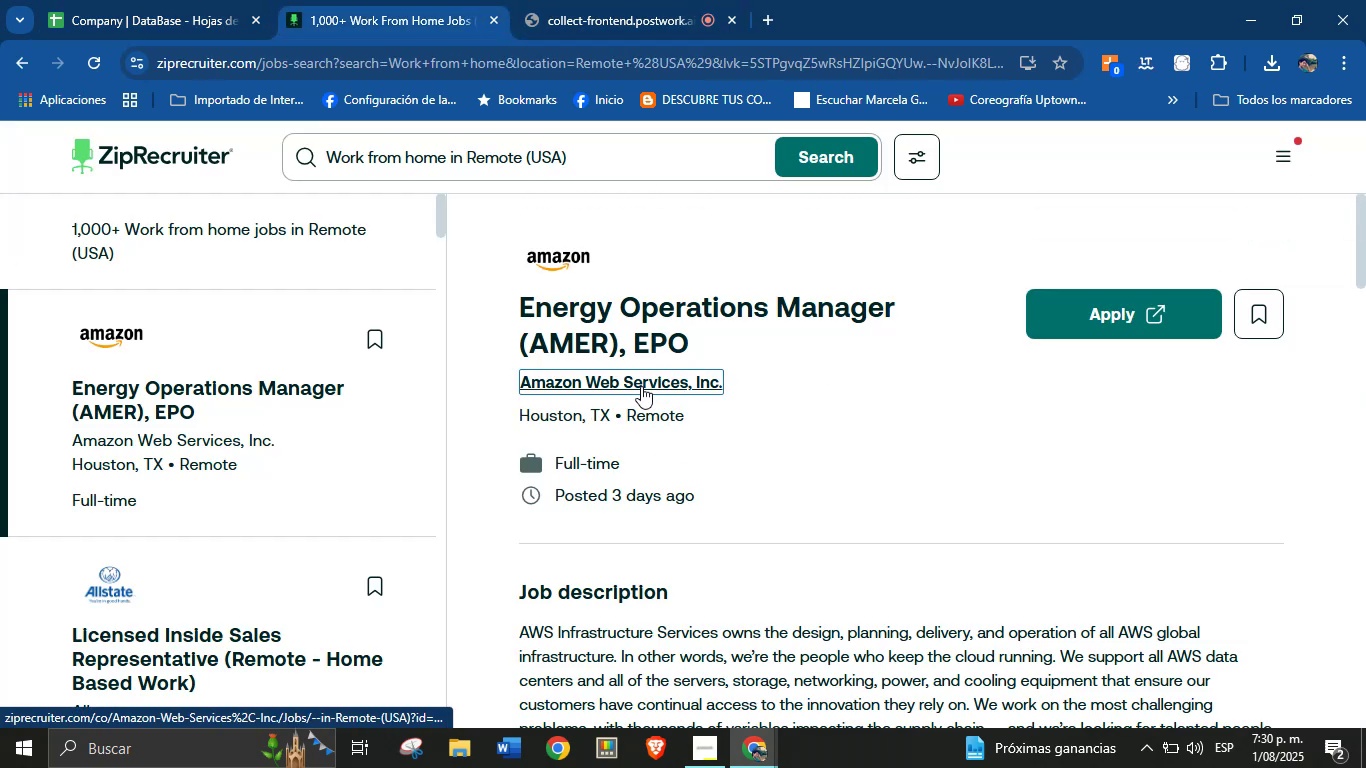 
left_click([694, 418])
 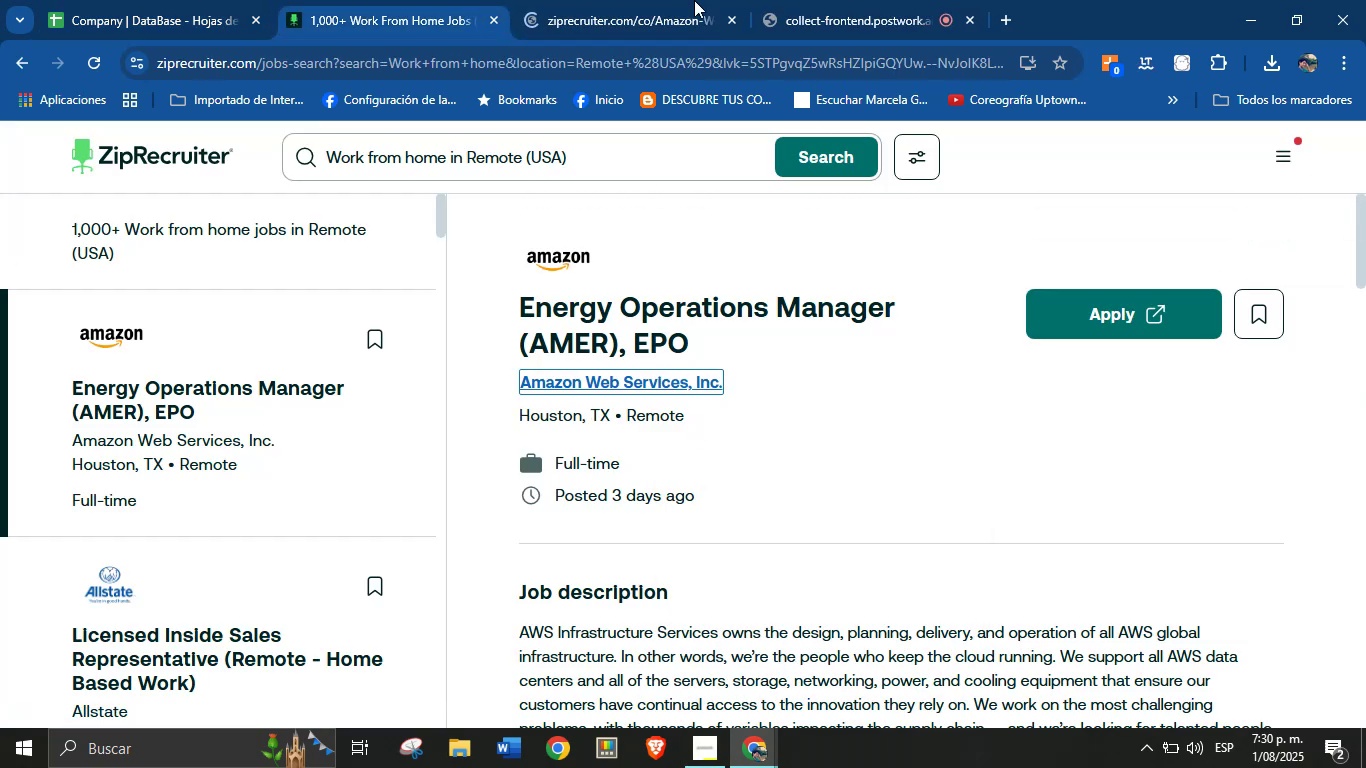 
left_click([621, 0])
 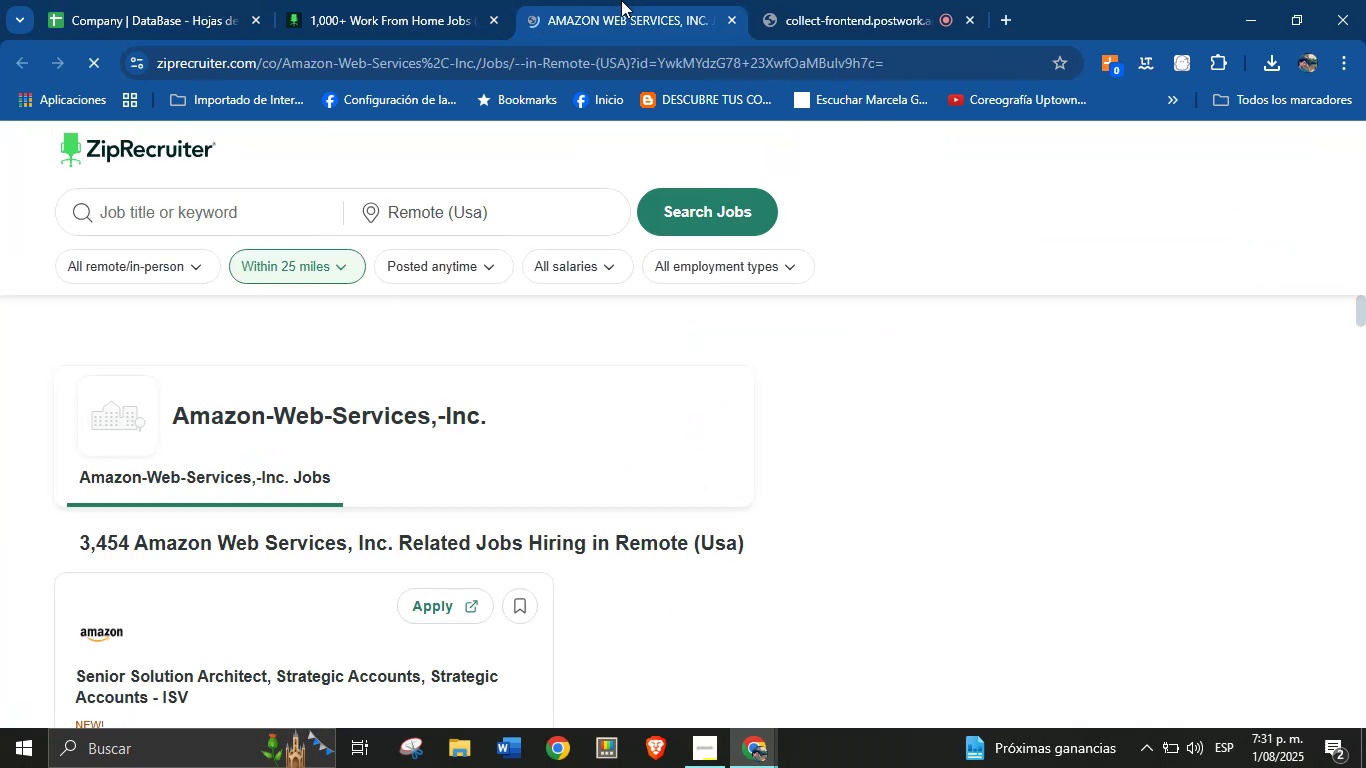 
scroll: coordinate [504, 476], scroll_direction: down, amount: 2.0
 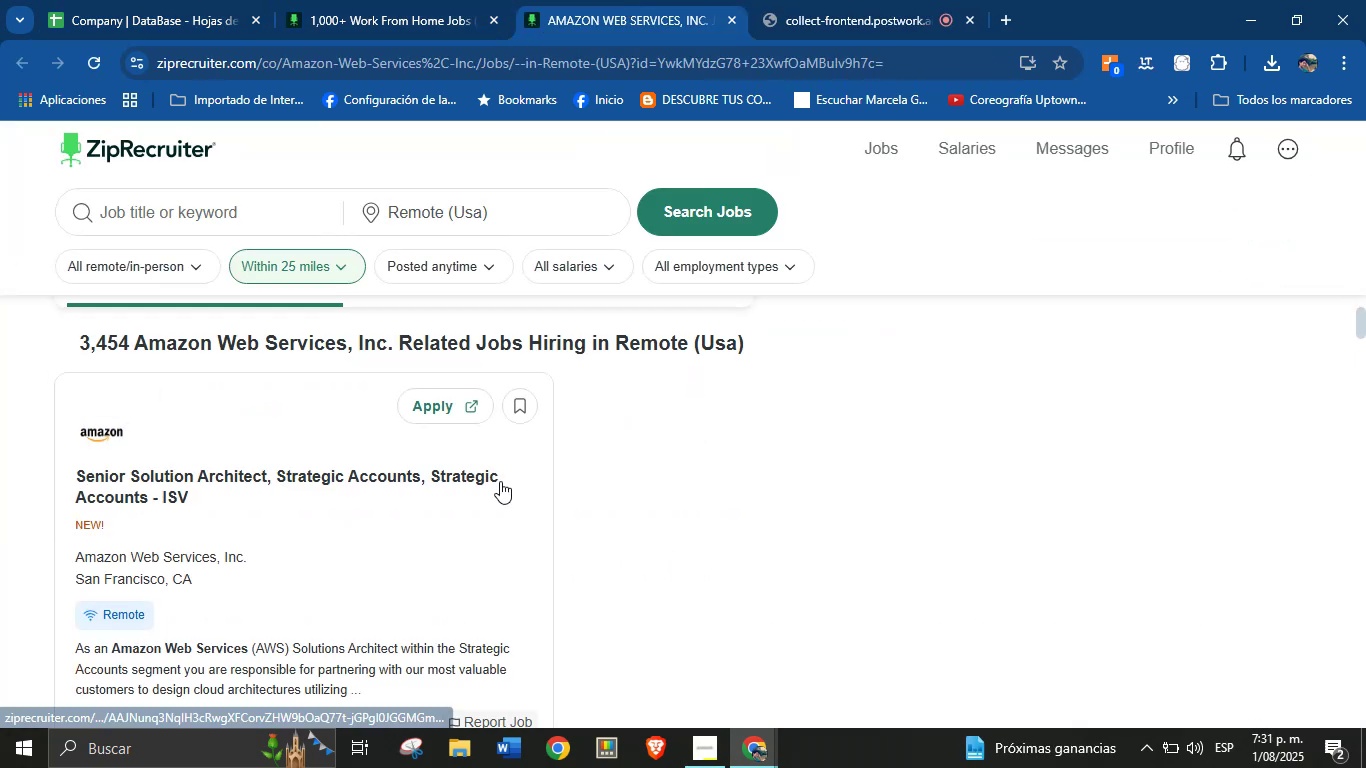 
scroll: coordinate [500, 481], scroll_direction: up, amount: 2.0
 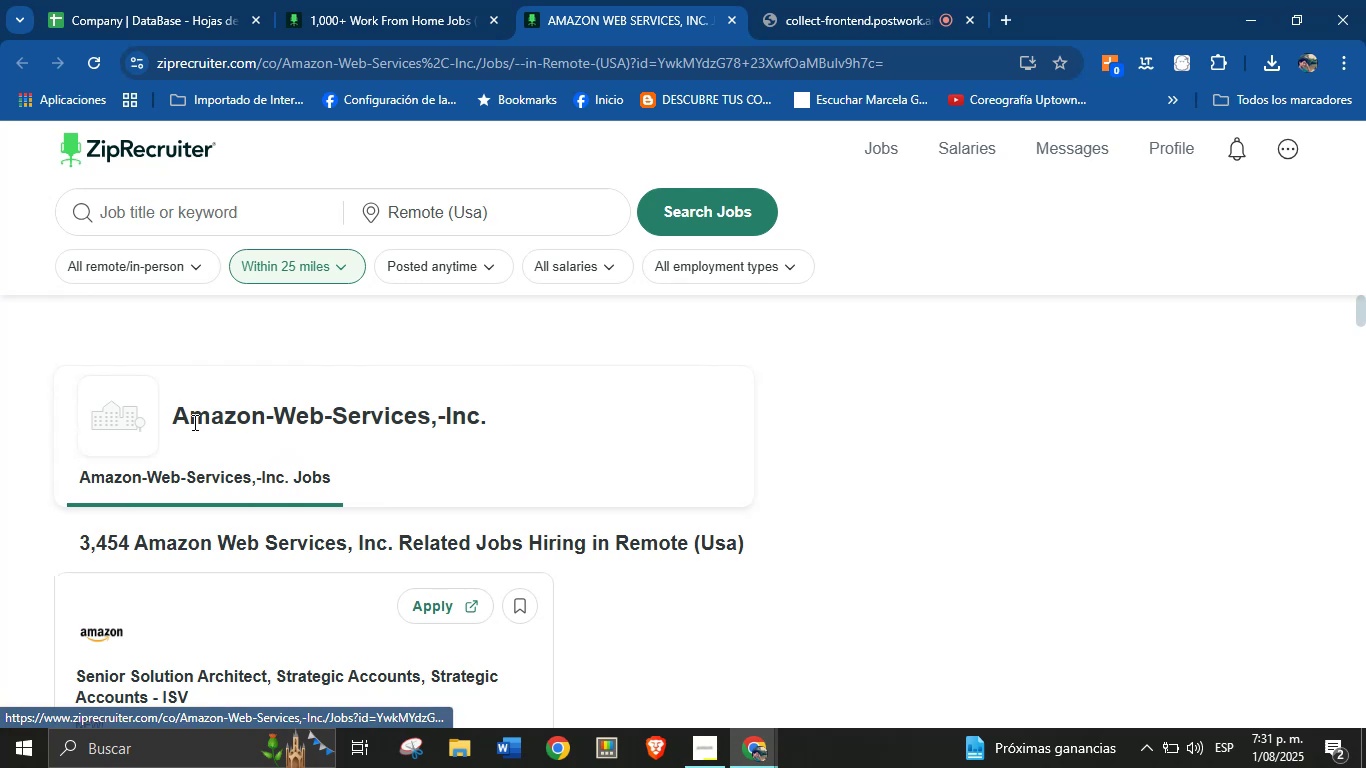 
left_click_drag(start_coordinate=[167, 412], to_coordinate=[559, 425])
 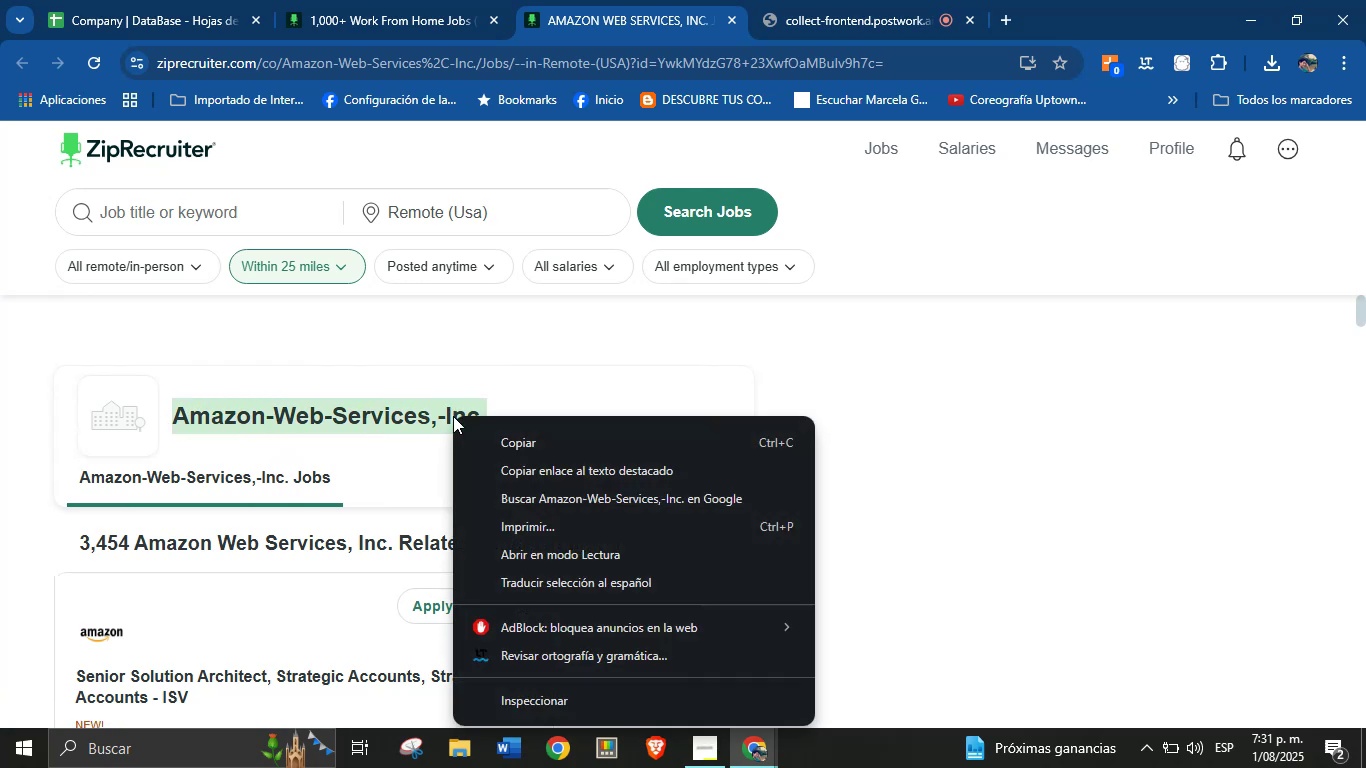 
left_click([508, 435])
 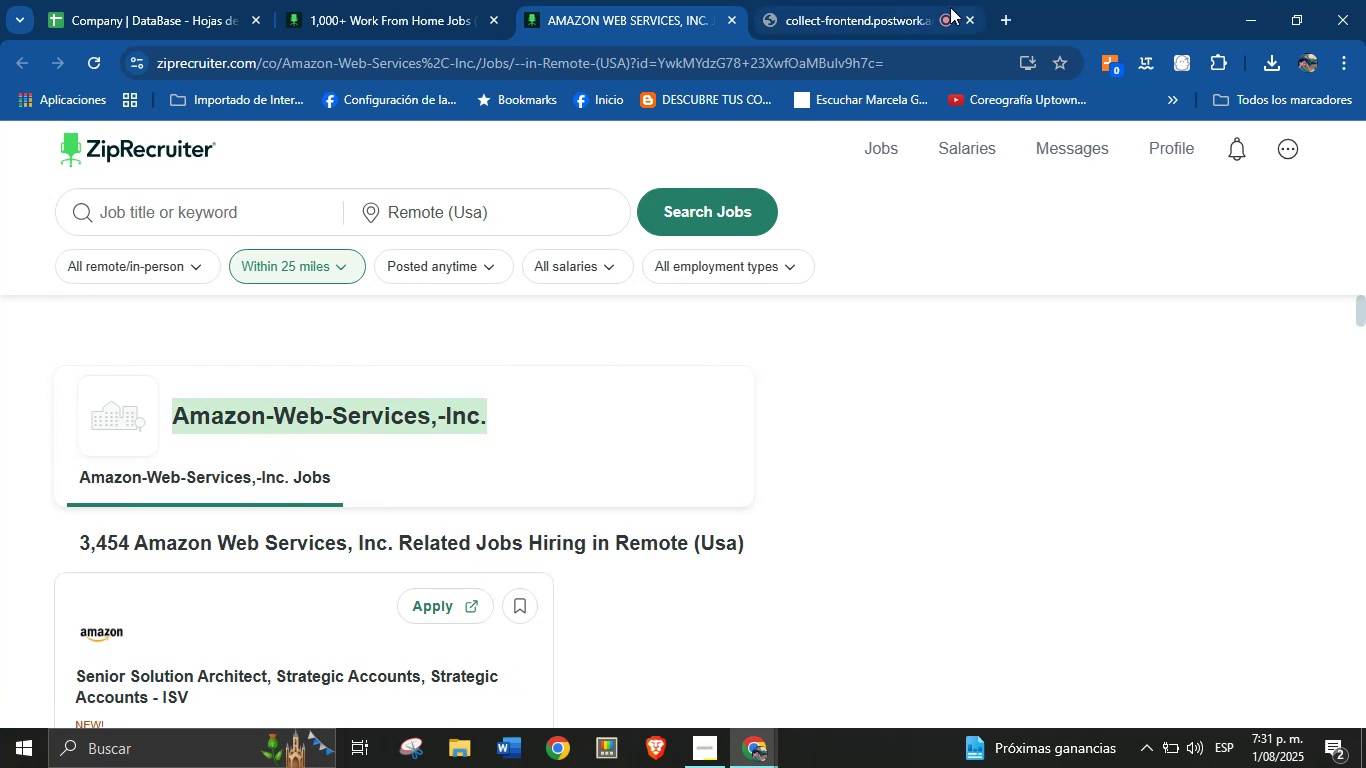 
left_click([1010, 15])
 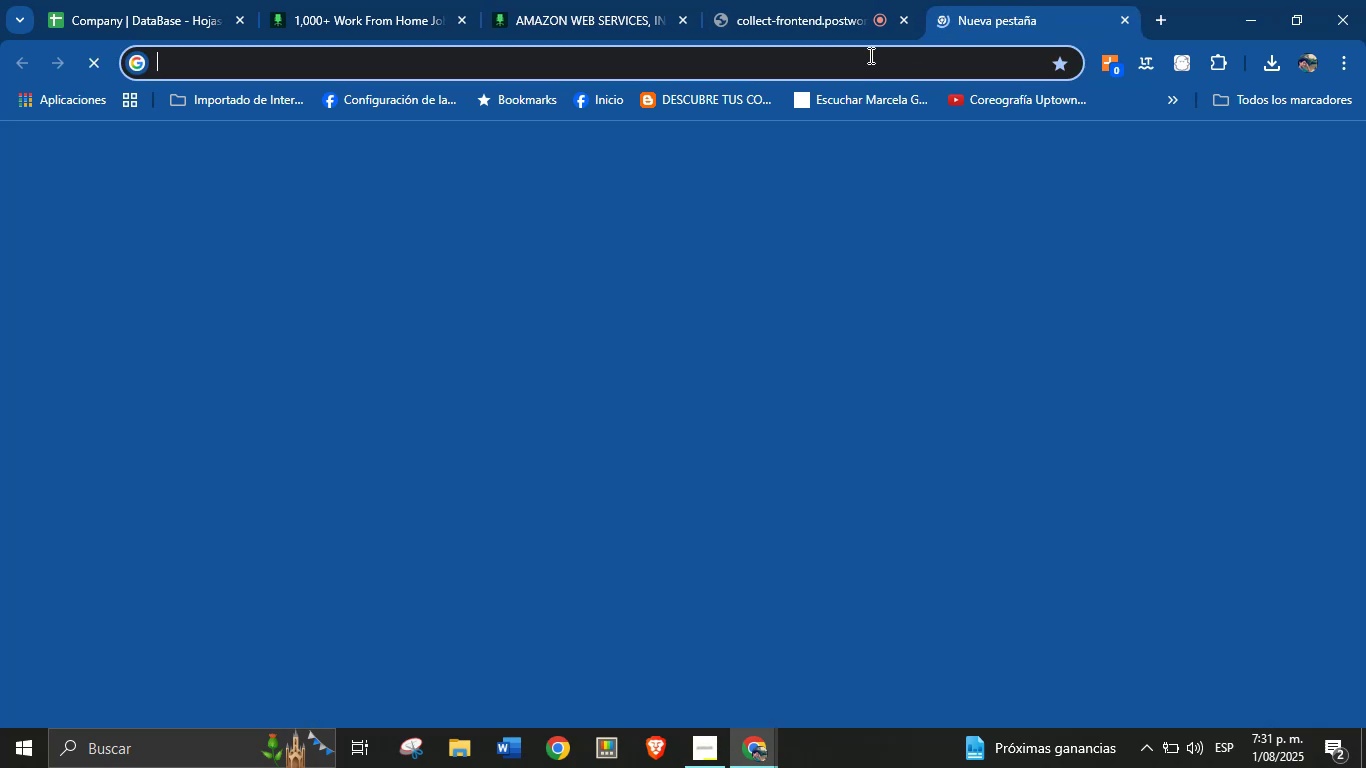 
left_click([862, 58])
 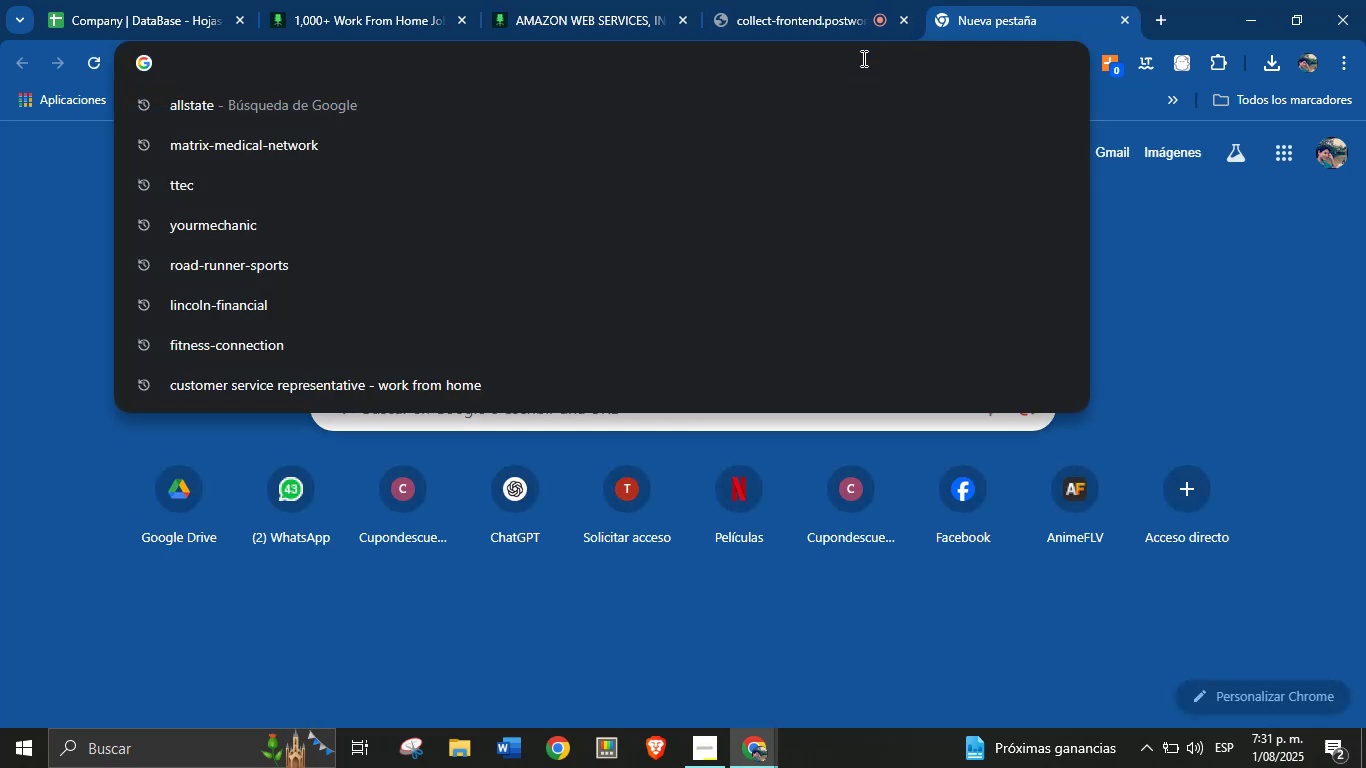 
key(Control+V)
 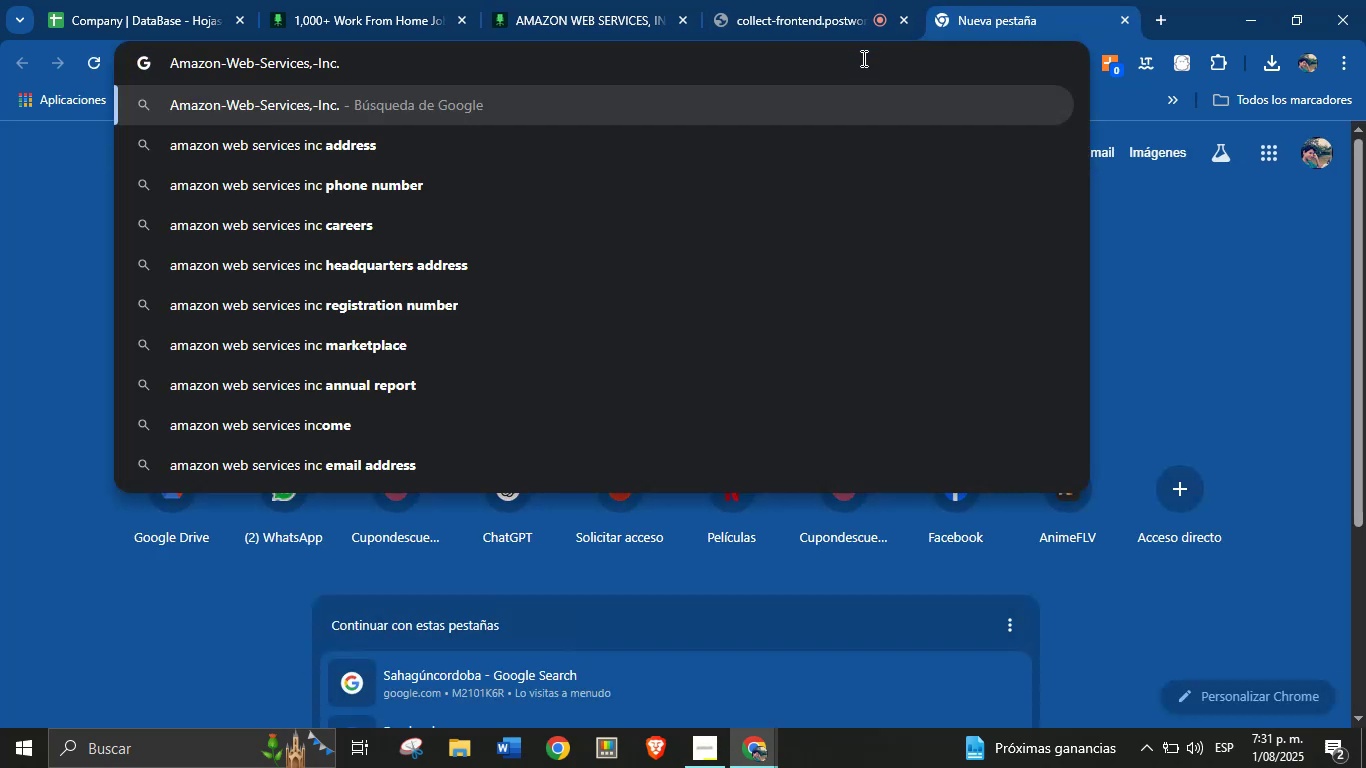 
key(Enter)
 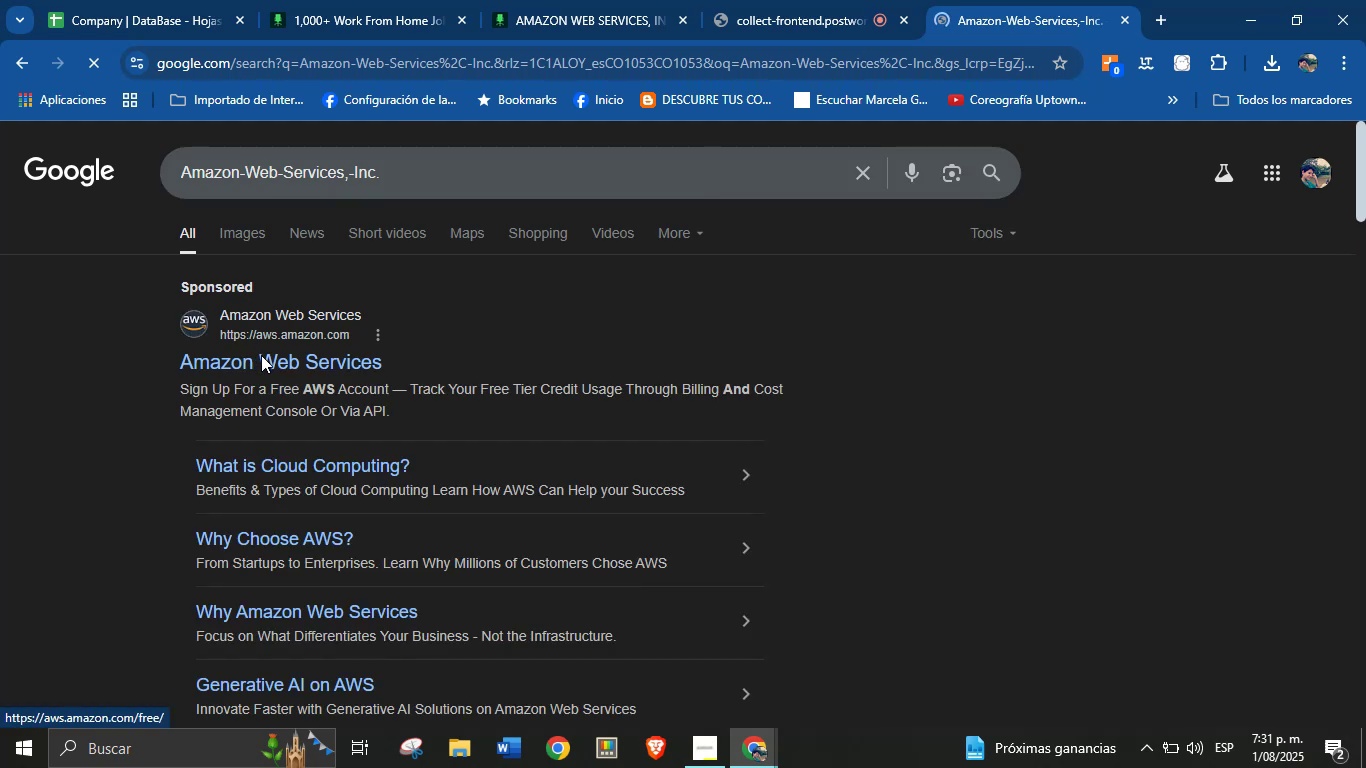 
right_click([261, 355])
 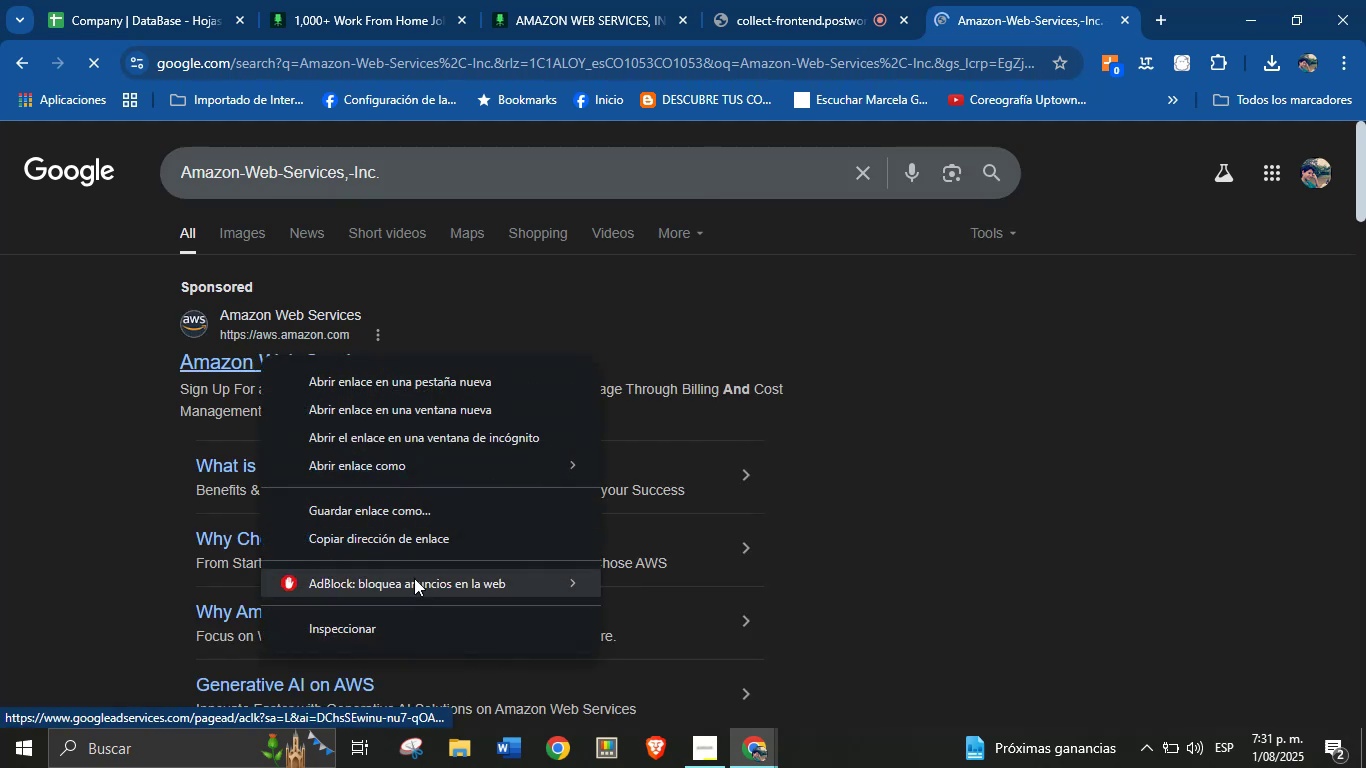 
left_click([418, 543])
 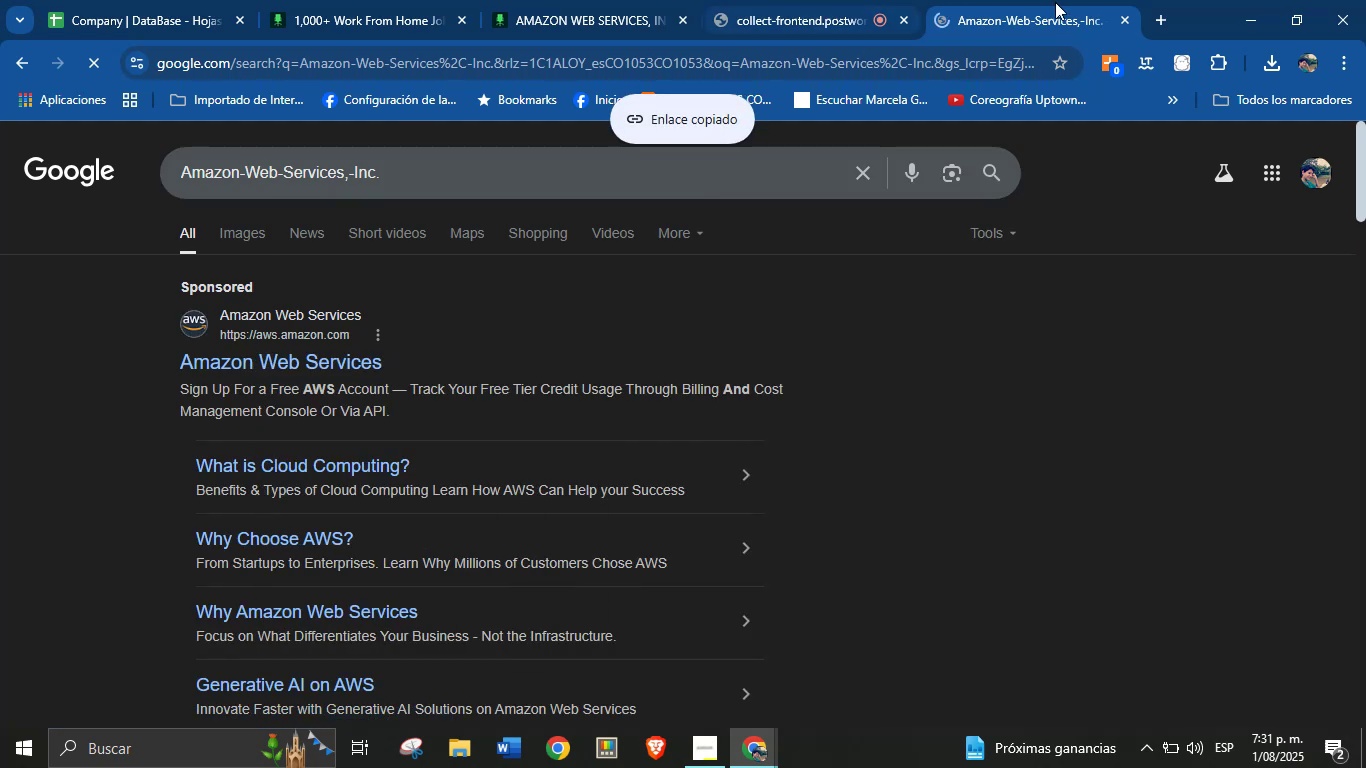 
left_click([1126, 17])
 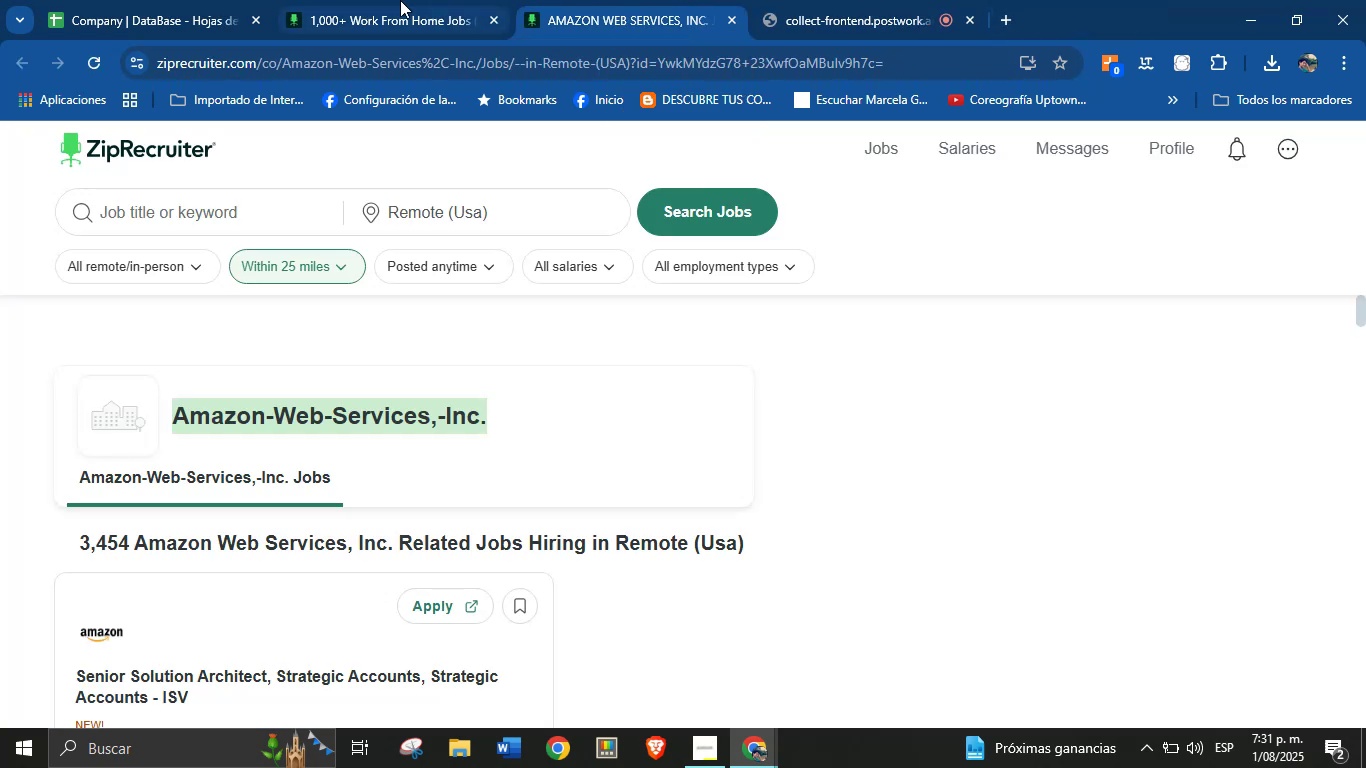 
double_click([237, 0])
 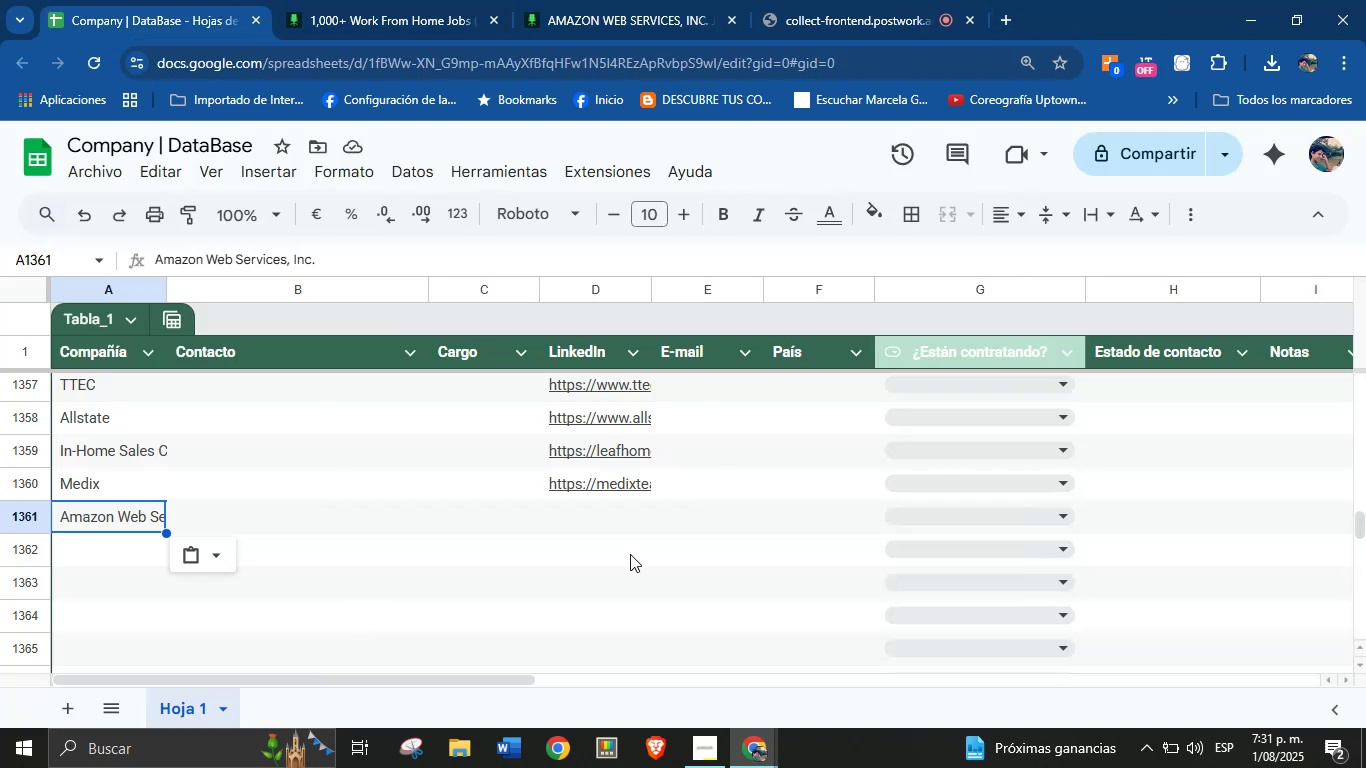 
left_click([590, 517])
 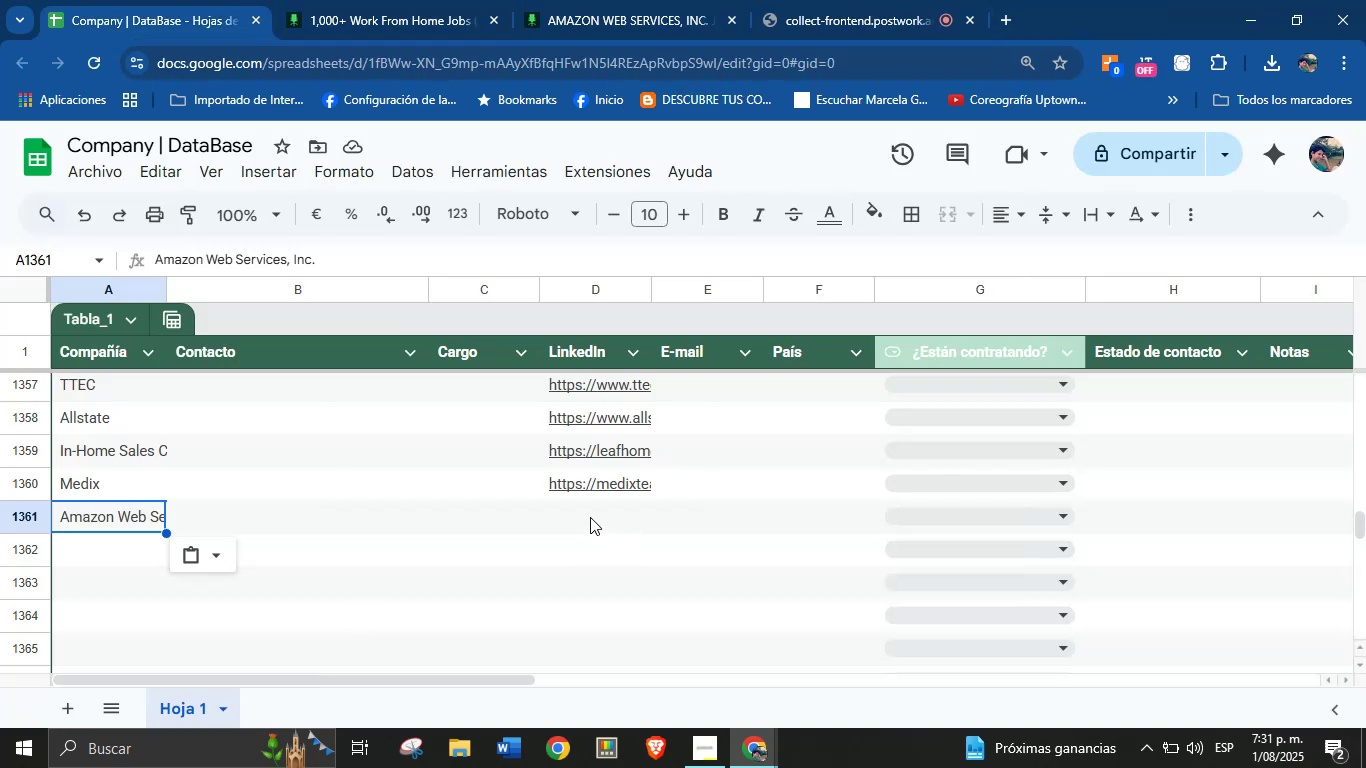 
key(Control+V)
 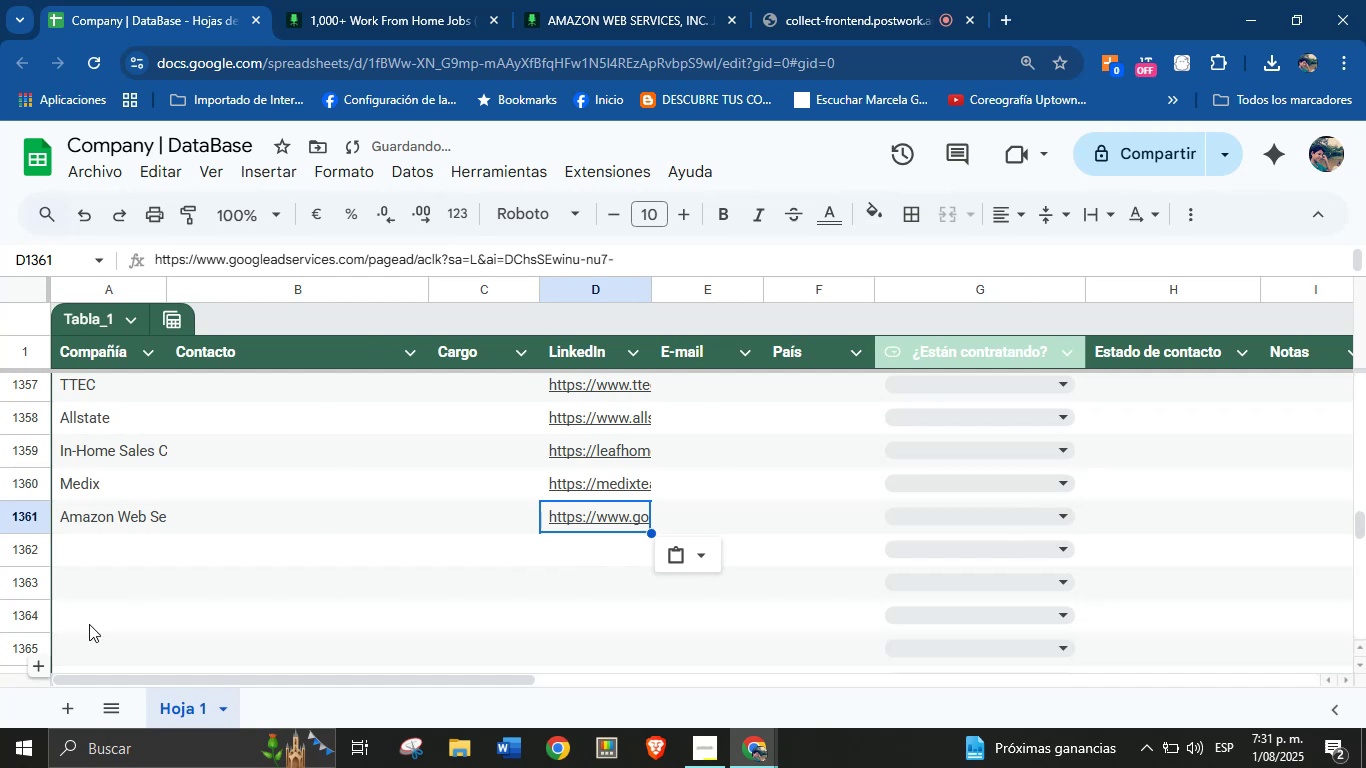 
left_click([123, 550])
 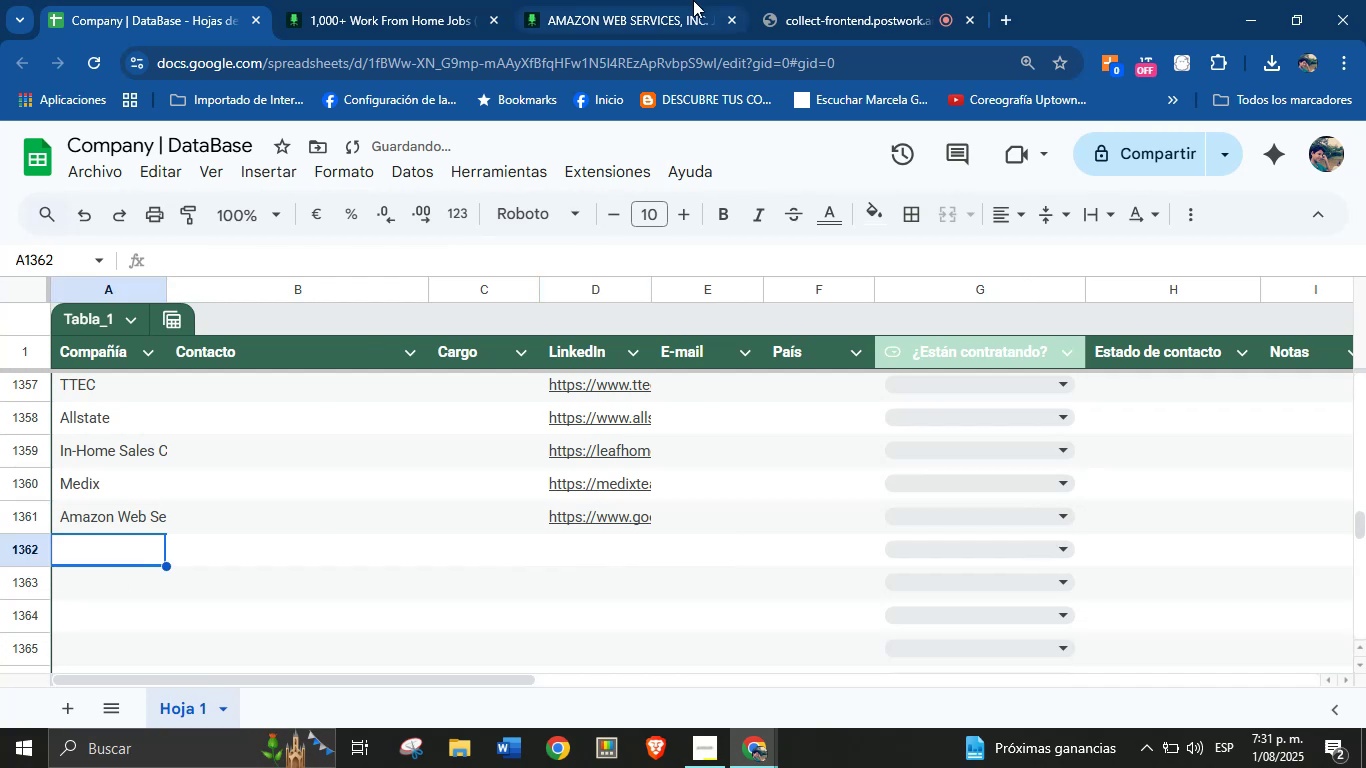 
double_click([841, 0])
 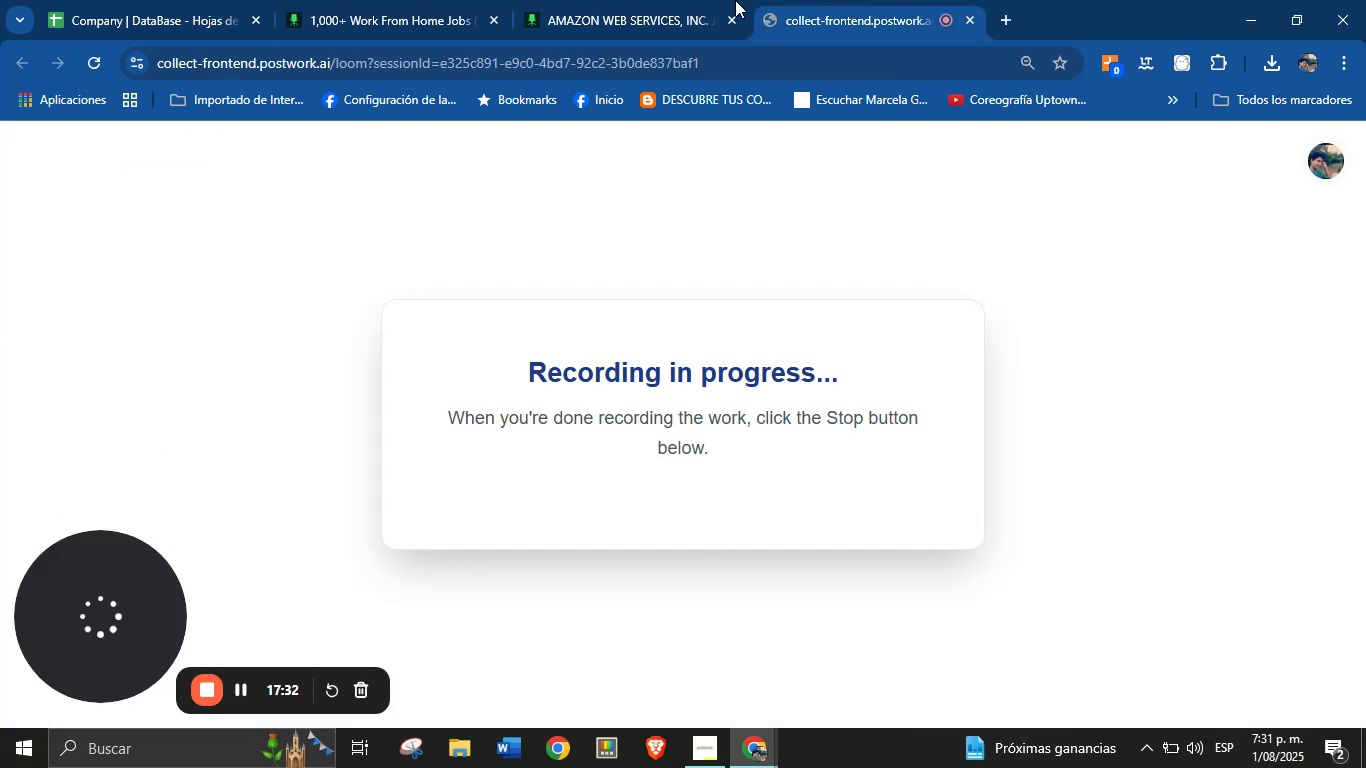 
left_click([700, 0])
 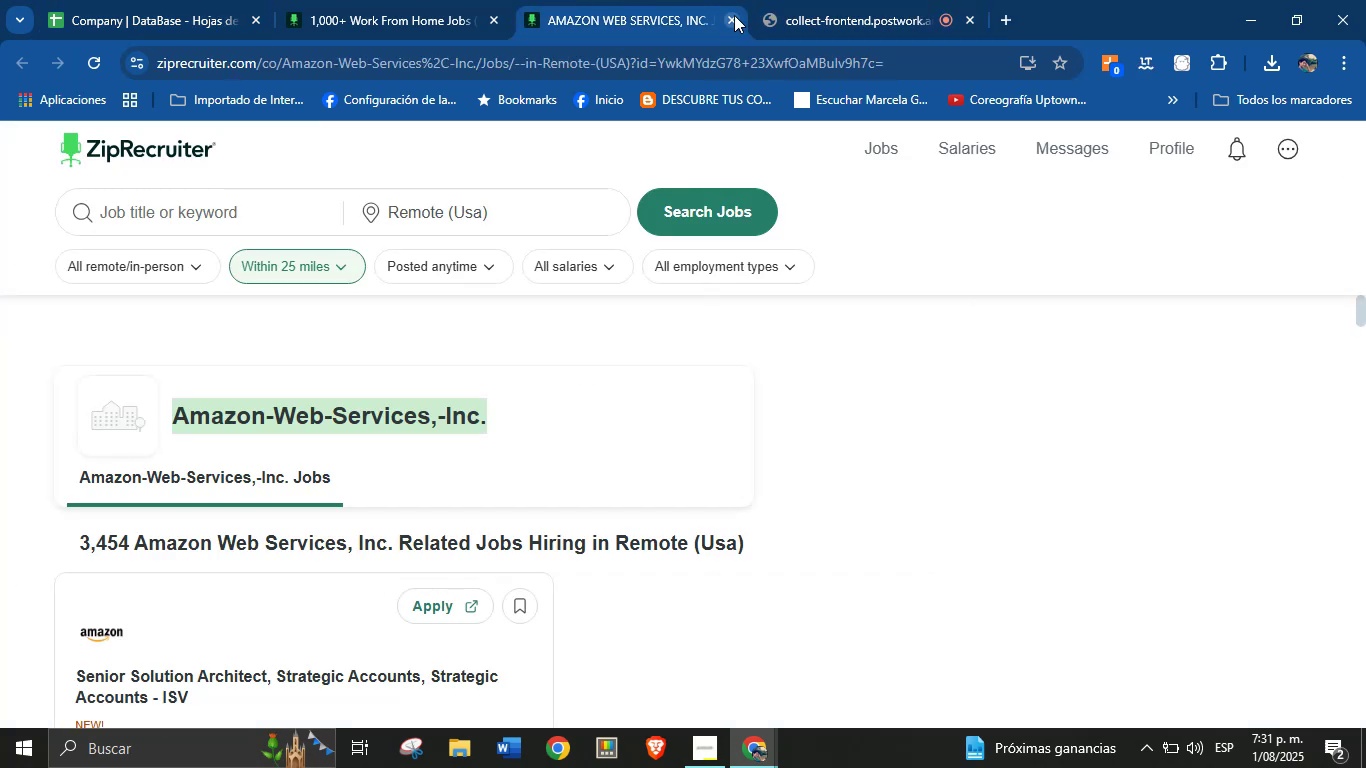 
double_click([426, 0])
 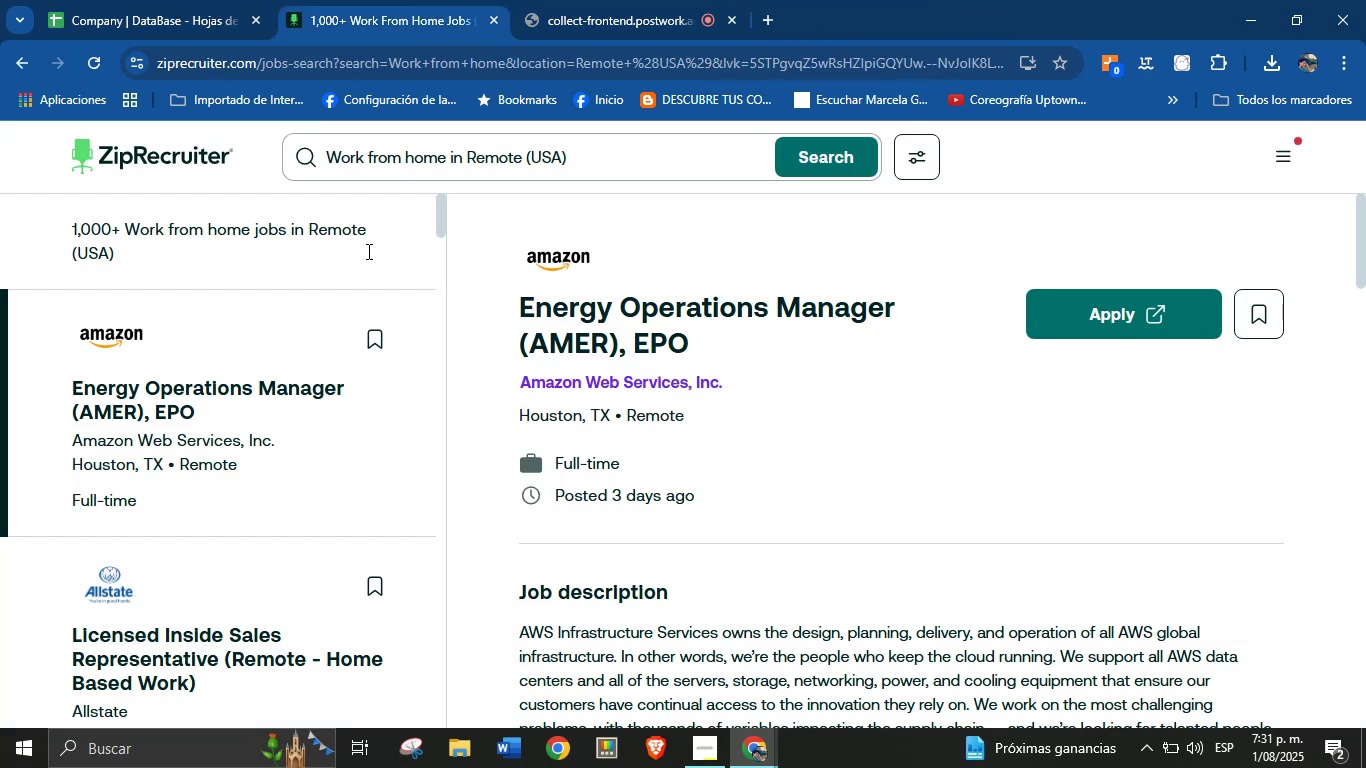 
scroll: coordinate [133, 375], scroll_direction: down, amount: 4.0
 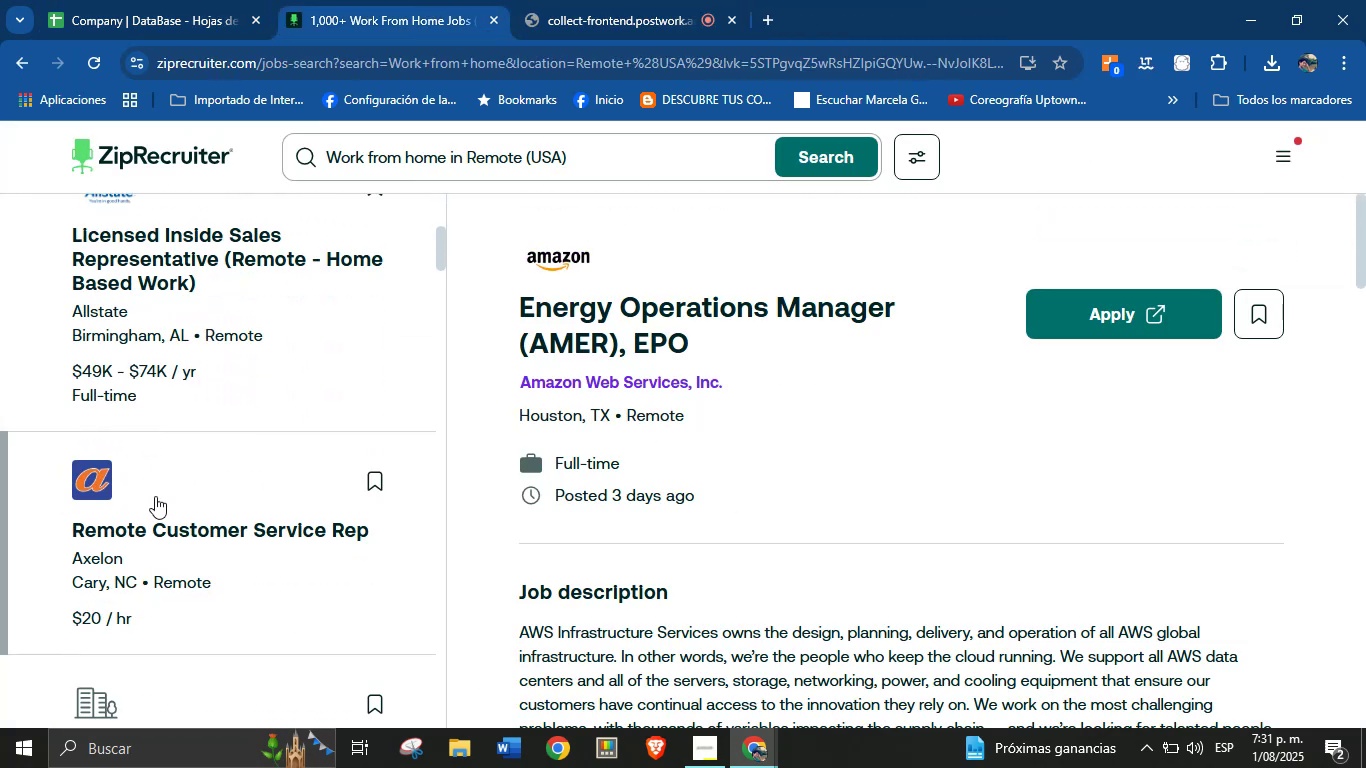 
left_click([165, 526])
 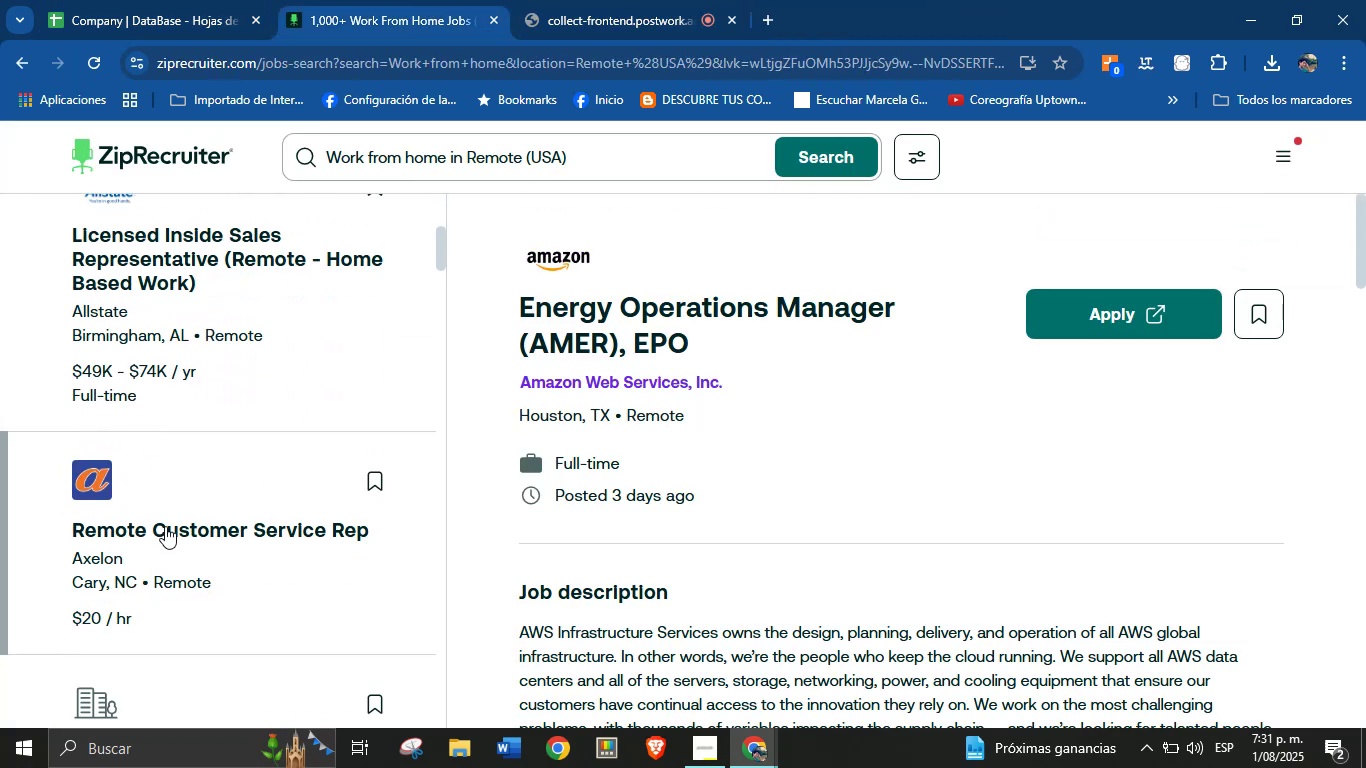 
scroll: coordinate [826, 354], scroll_direction: down, amount: 24.0
 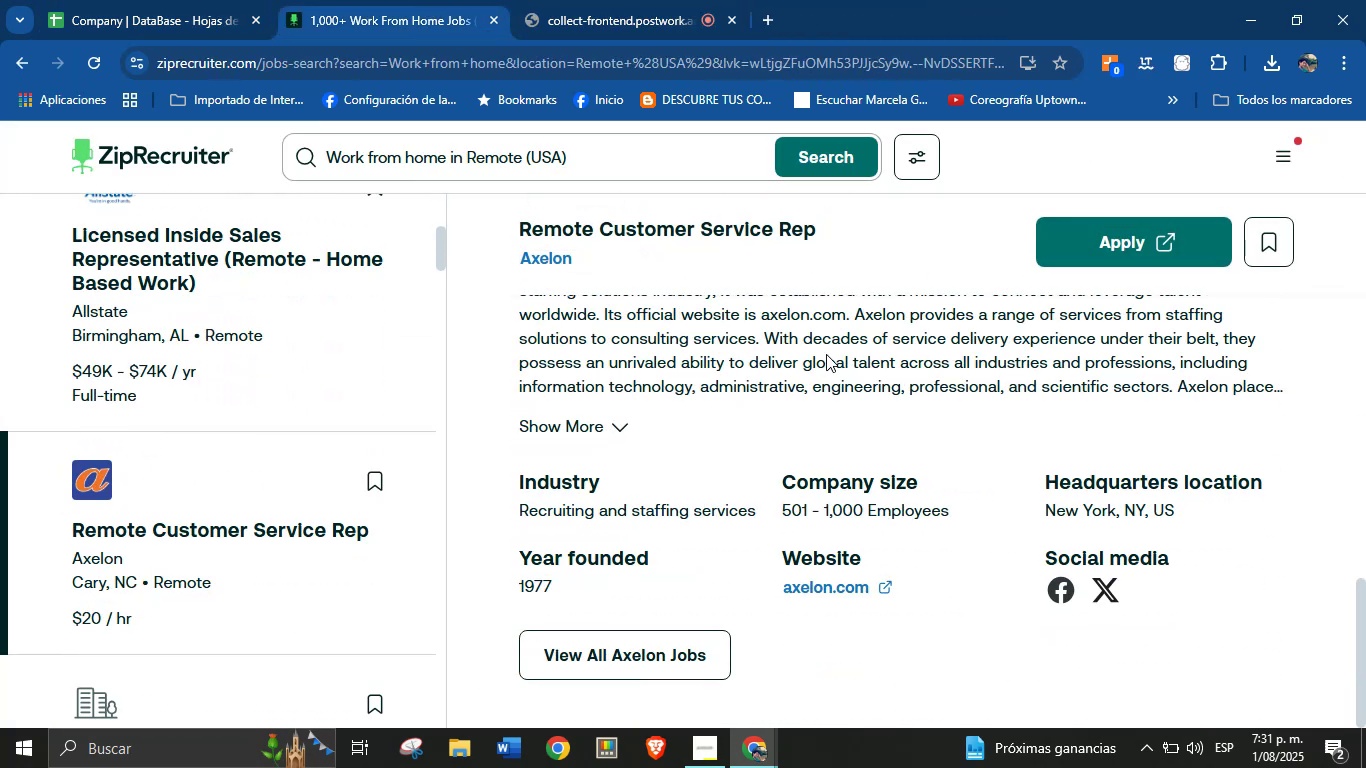 
scroll: coordinate [826, 354], scroll_direction: up, amount: 19.0
 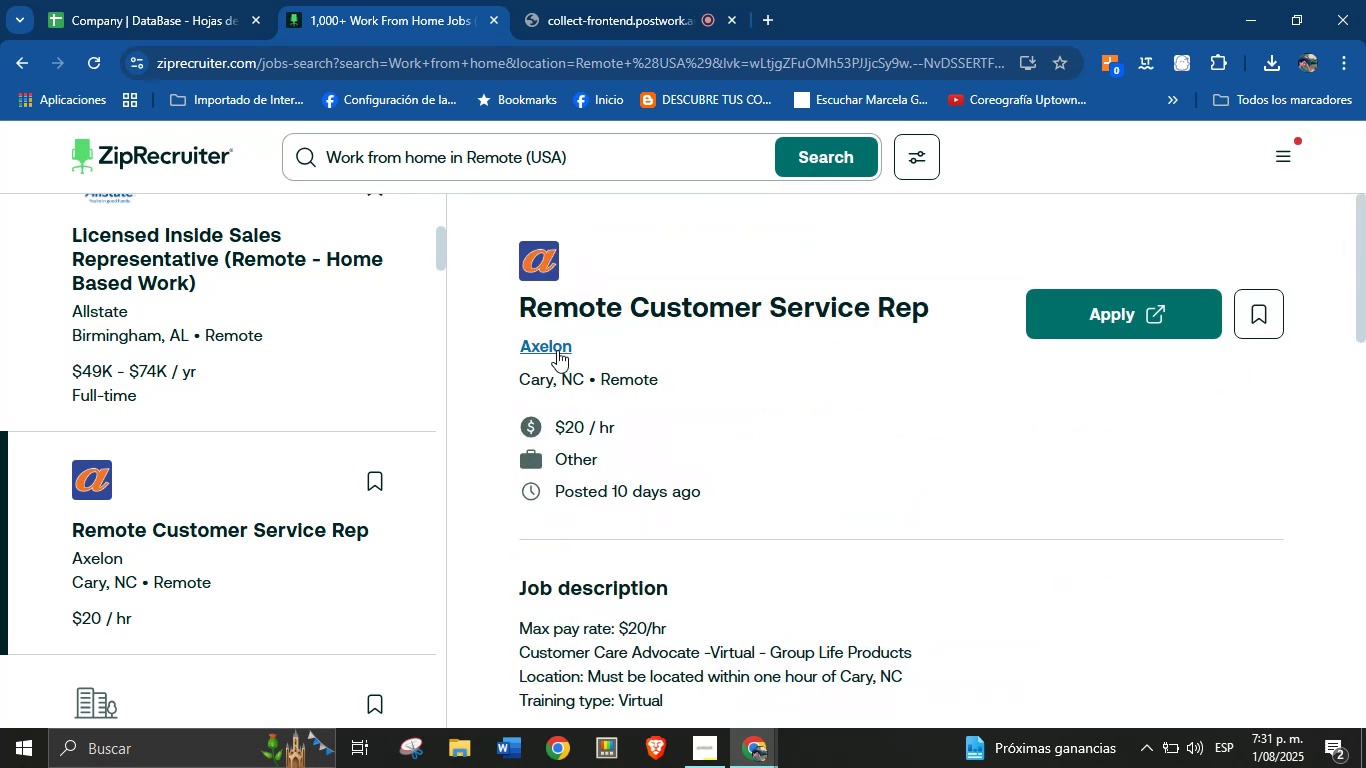 
left_click_drag(start_coordinate=[509, 346], to_coordinate=[585, 346])
 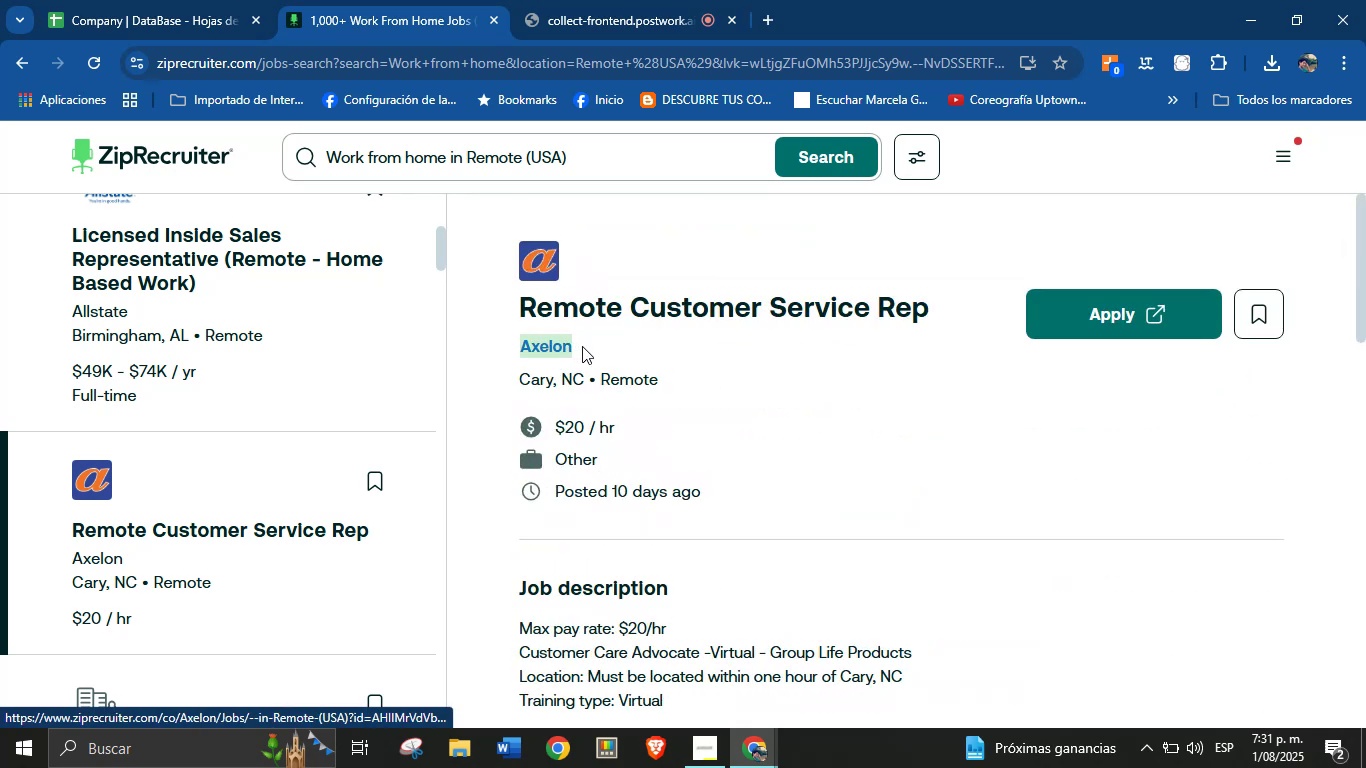 
key(Control+C)
 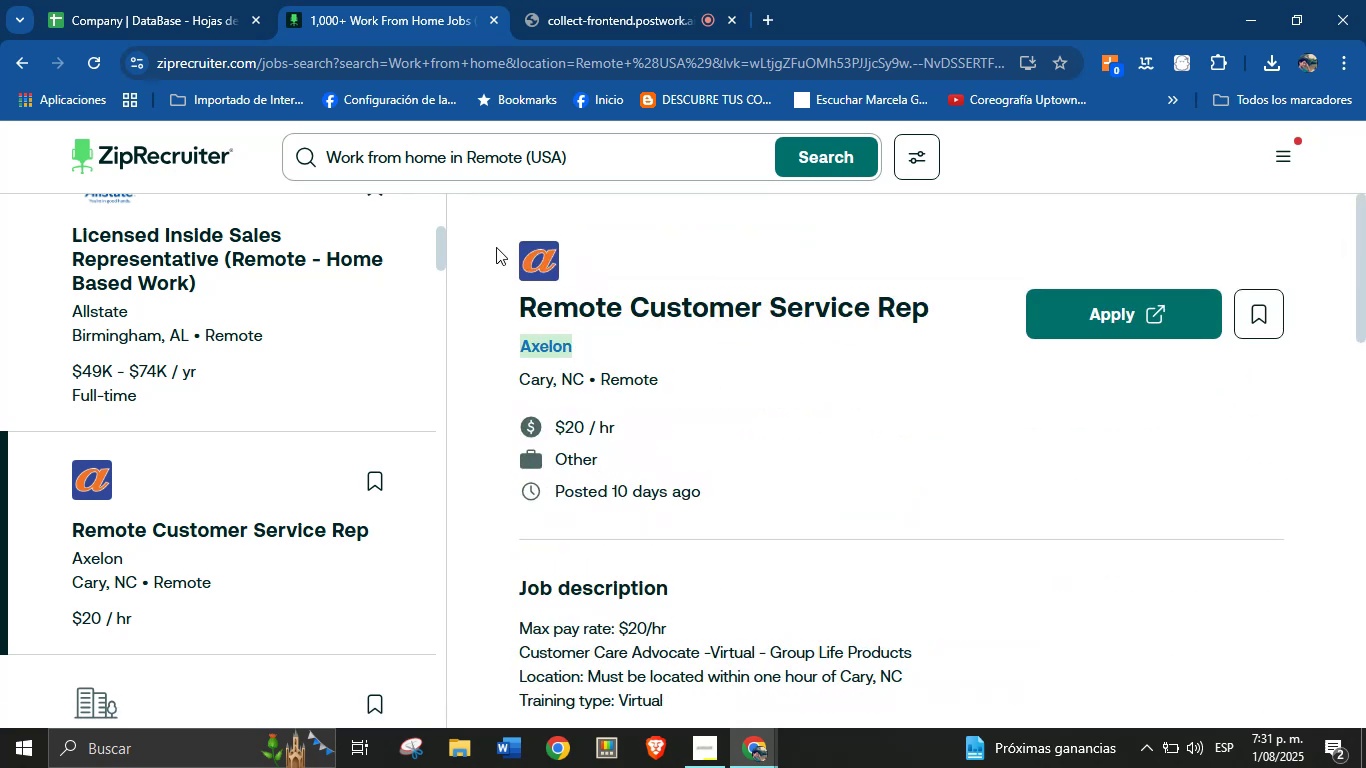 
left_click([165, 0])
 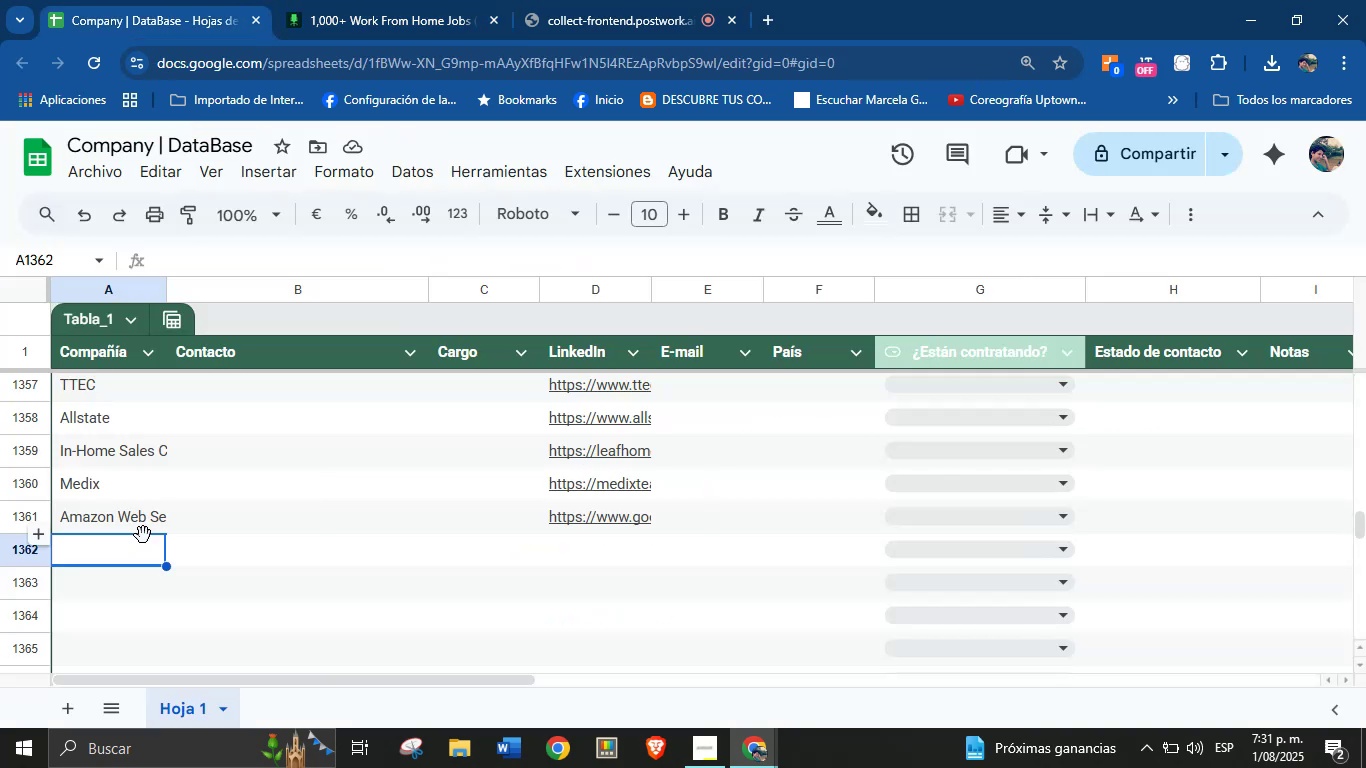 
left_click([120, 559])
 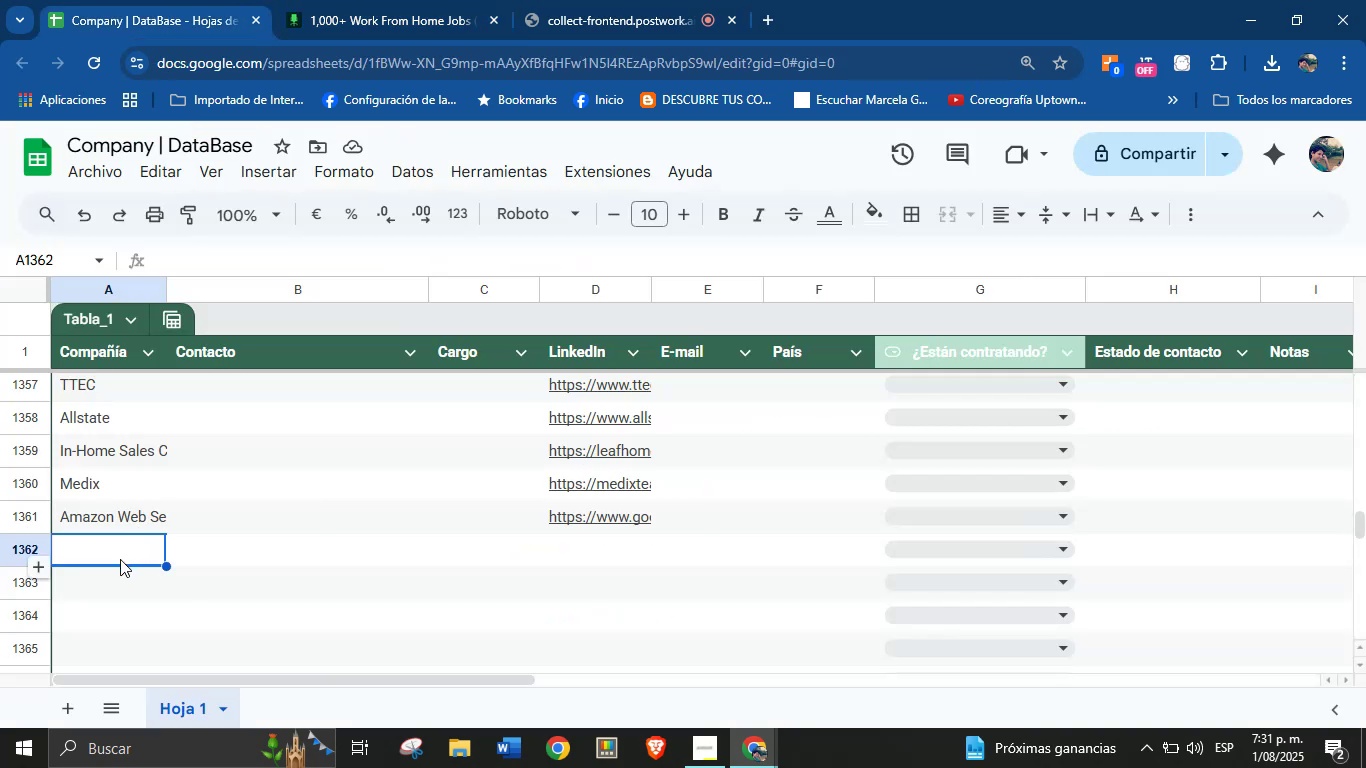 
key(Control+V)
 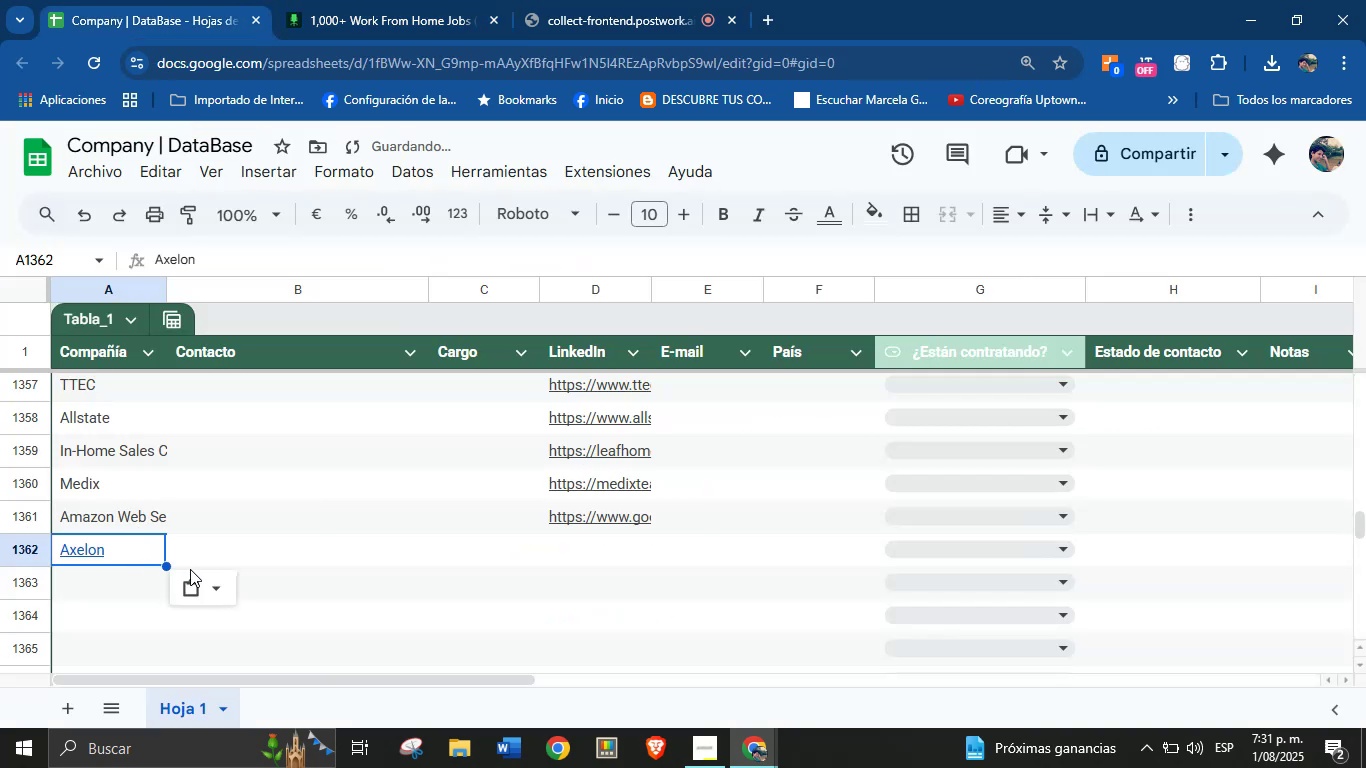 
left_click([208, 588])
 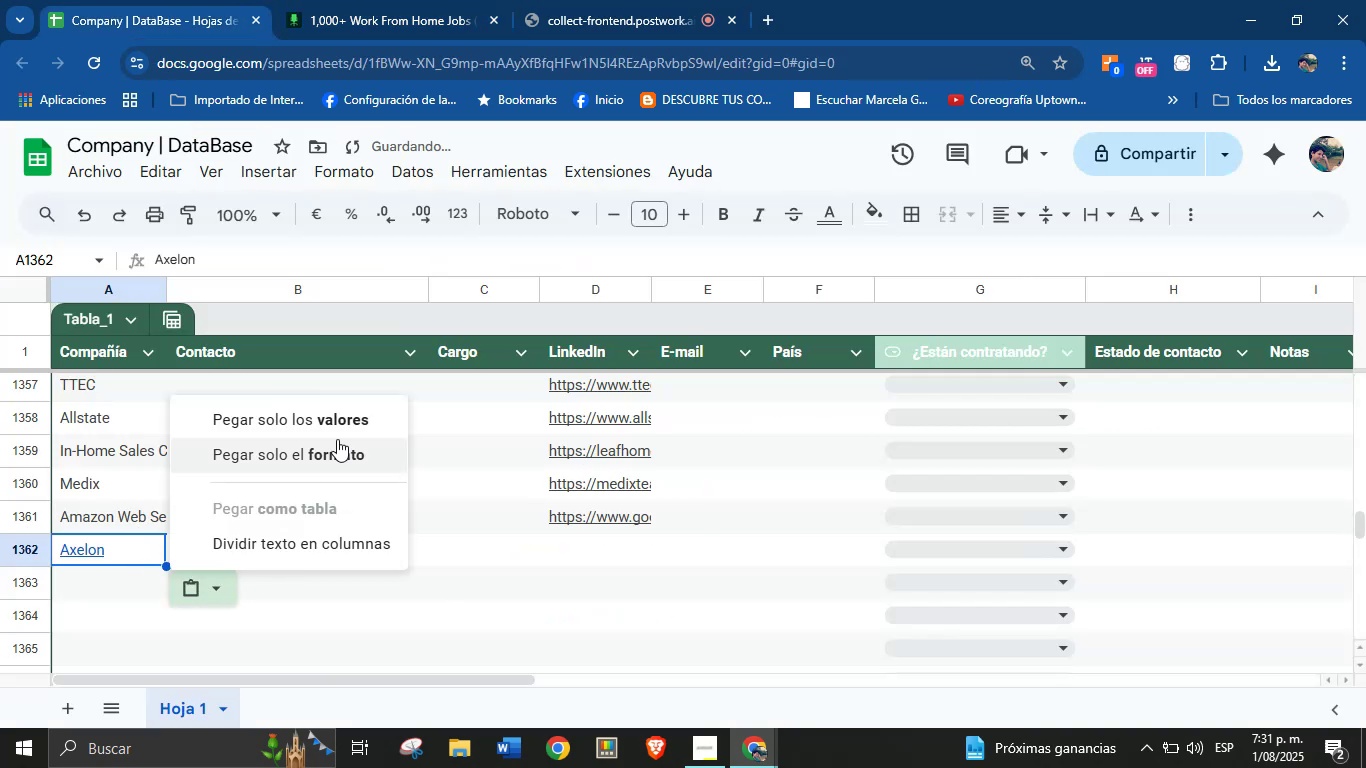 
left_click([342, 414])
 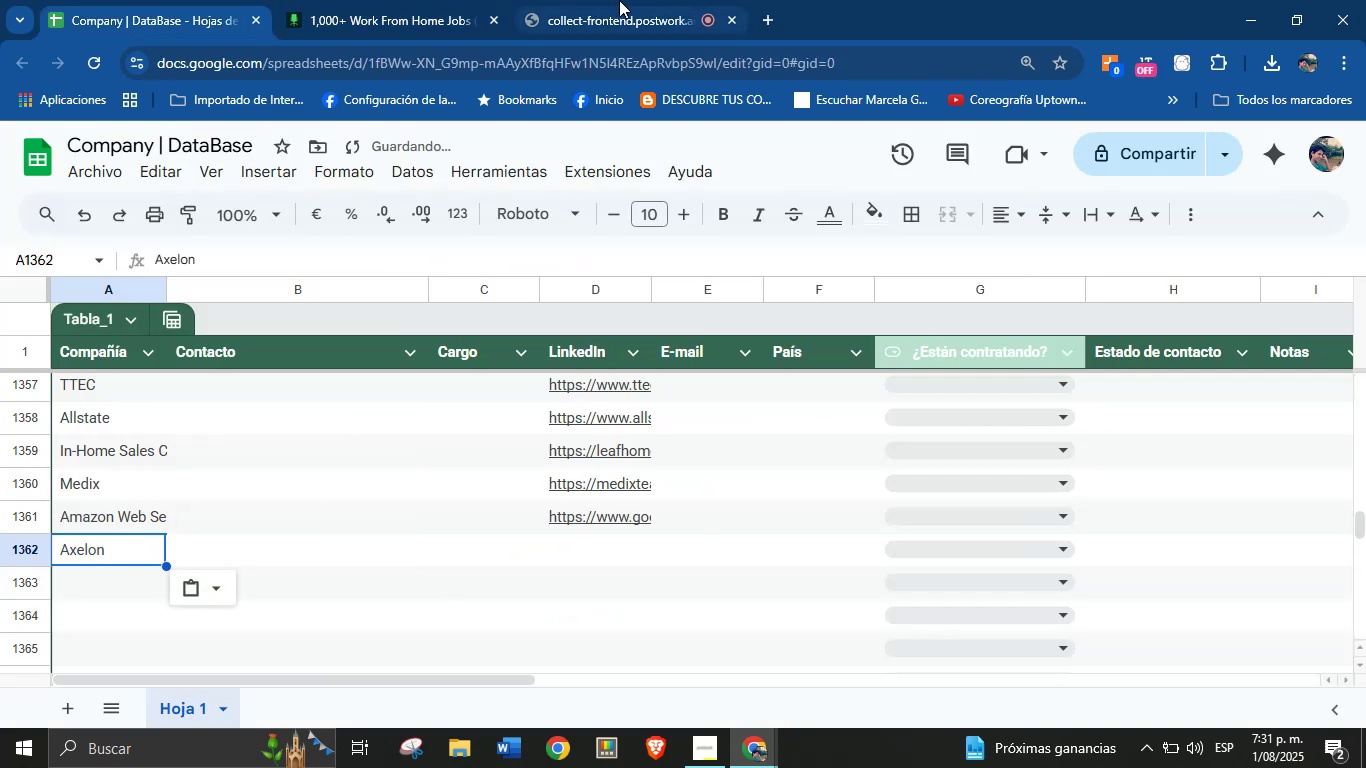 
double_click([414, 0])
 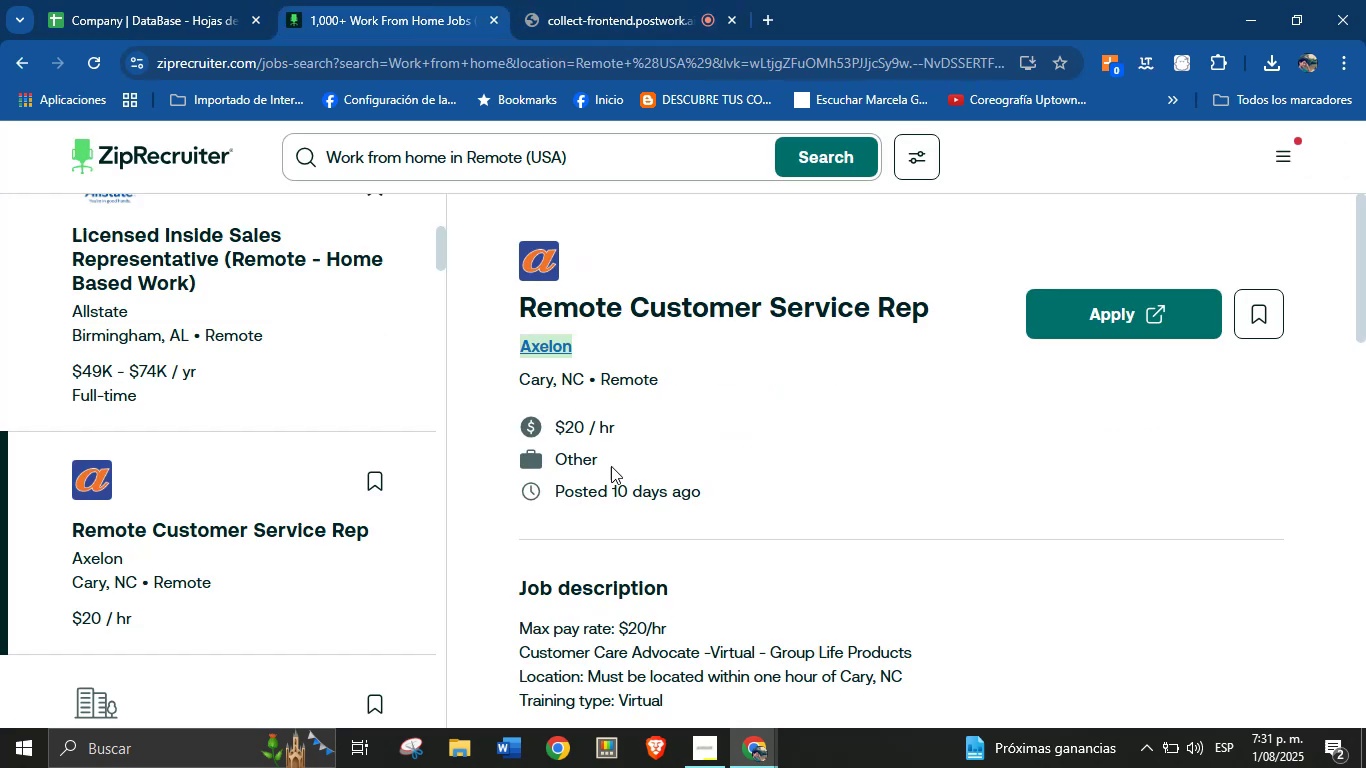 
scroll: coordinate [638, 496], scroll_direction: down, amount: 21.0
 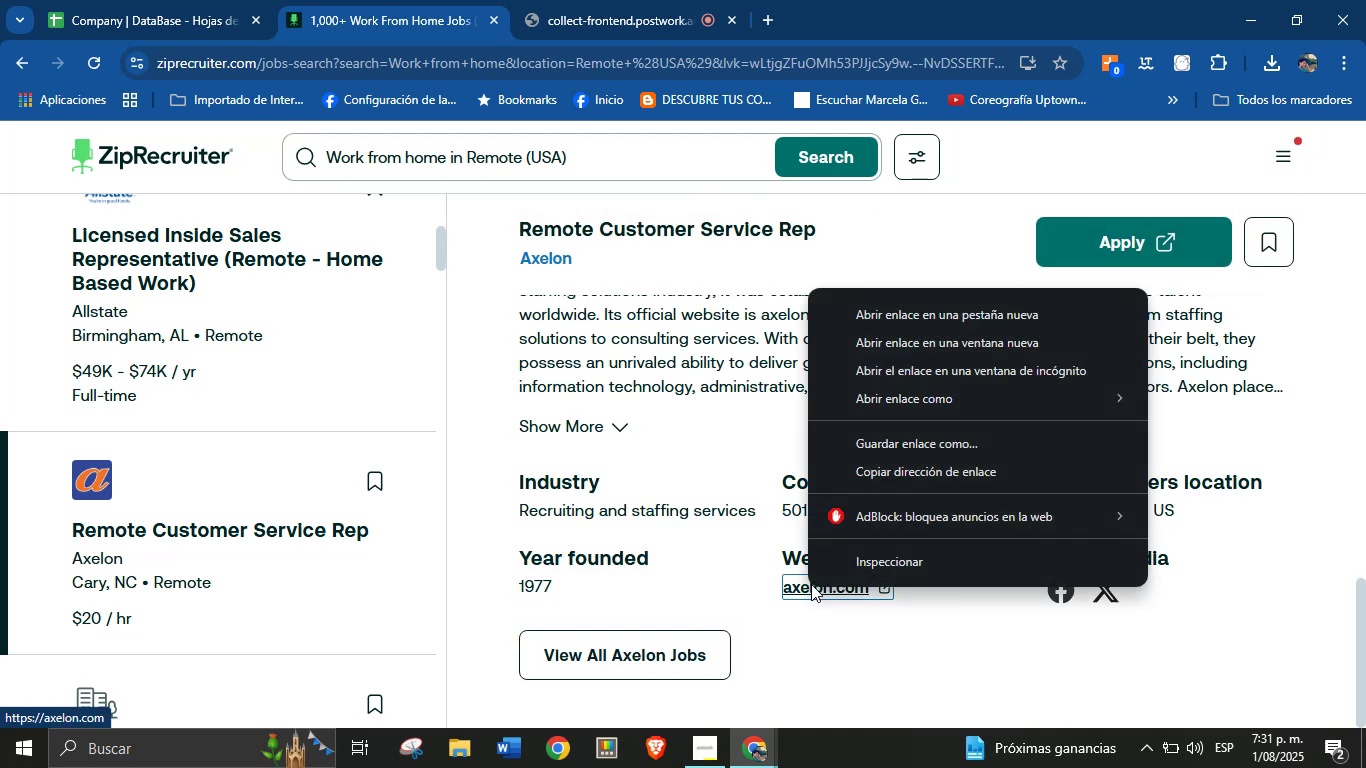 
left_click([912, 476])
 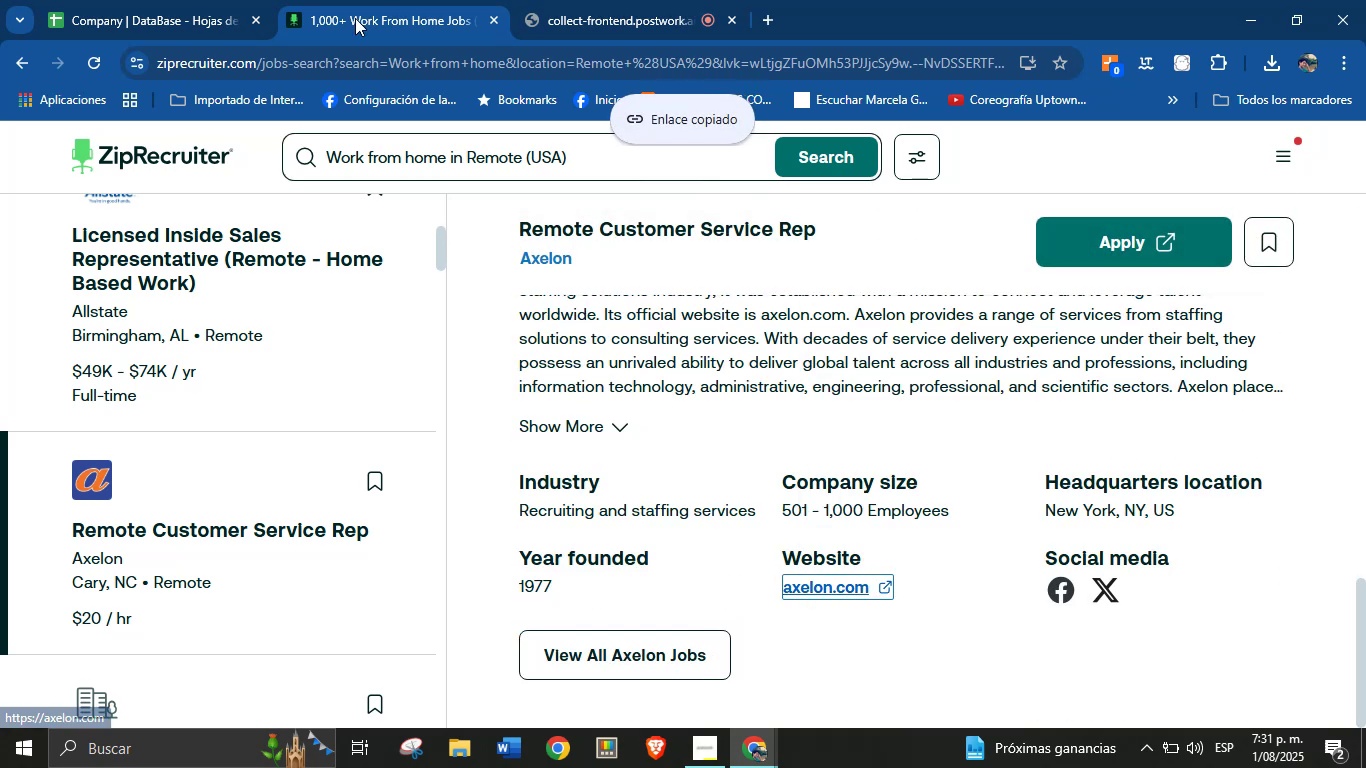 
left_click([220, 0])
 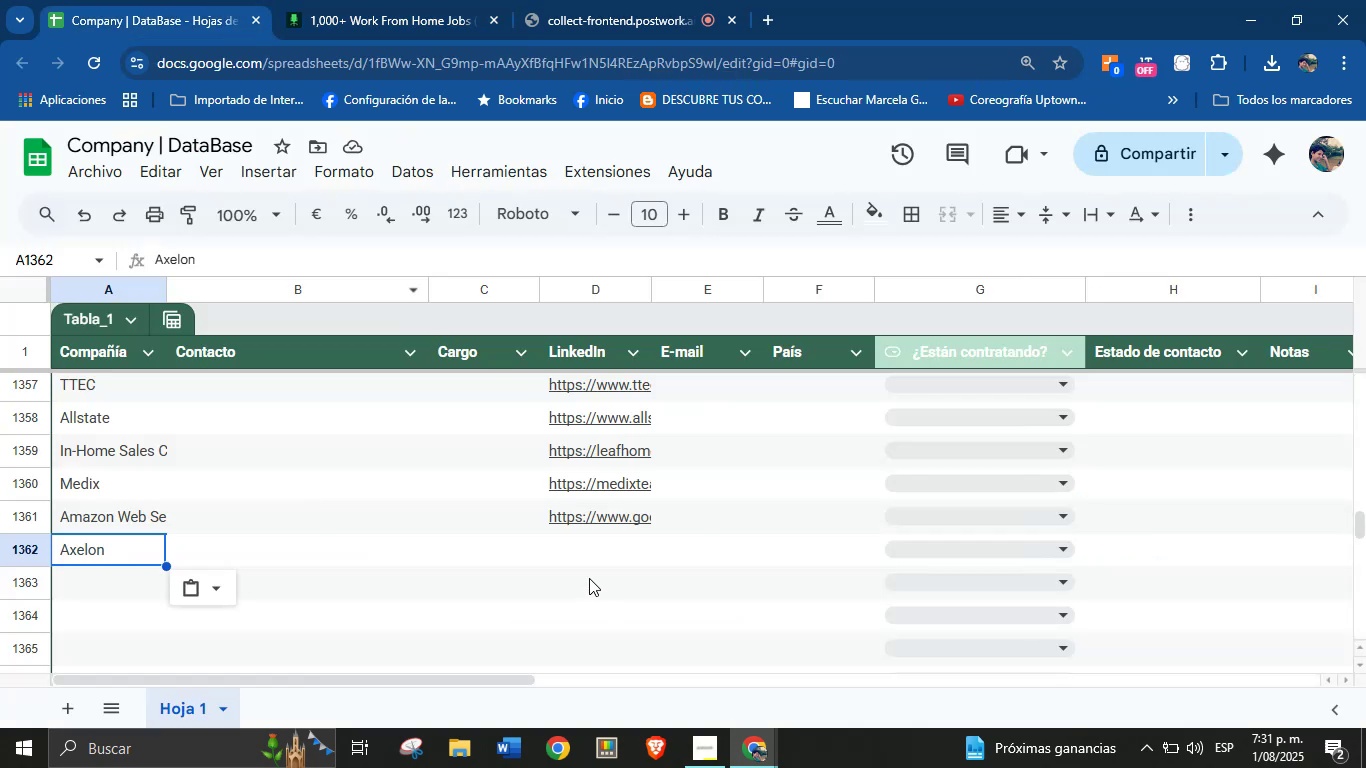 
key(Control+V)
 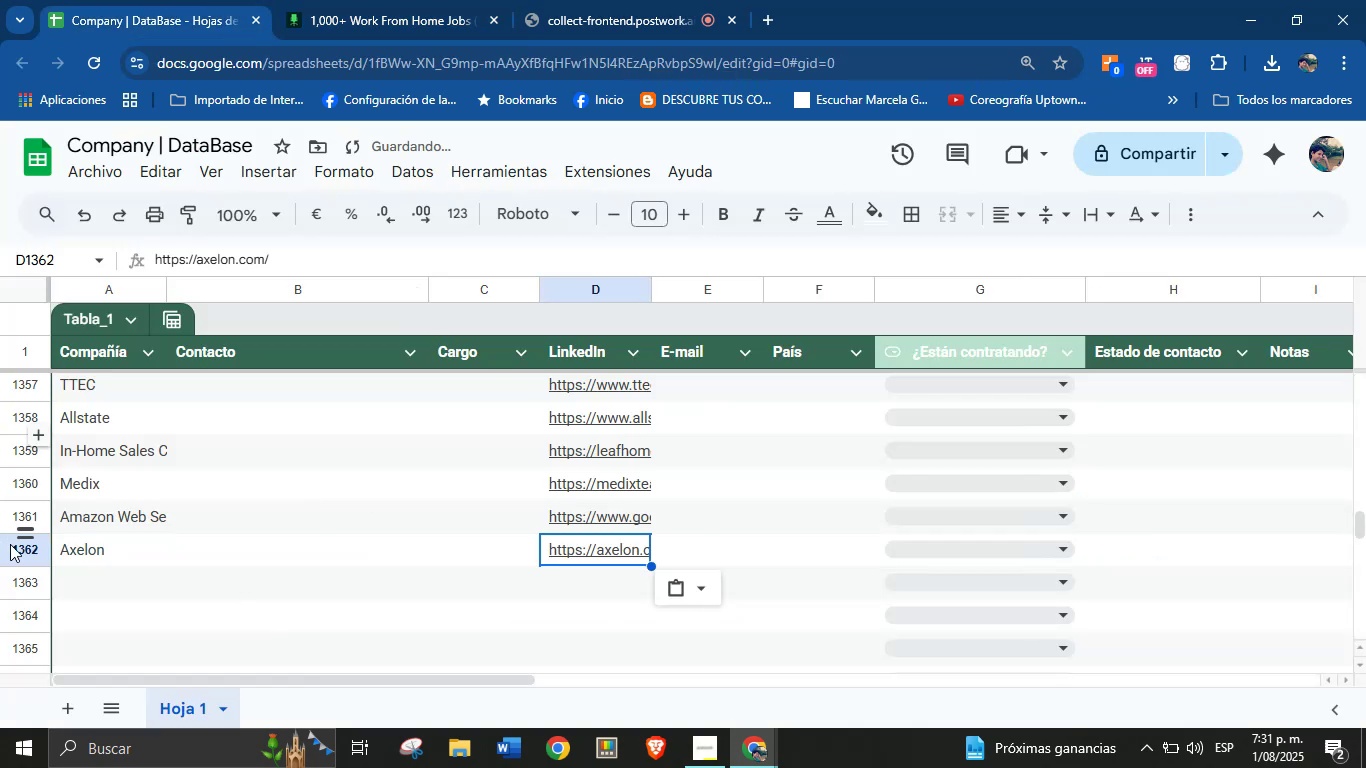 
left_click([111, 591])
 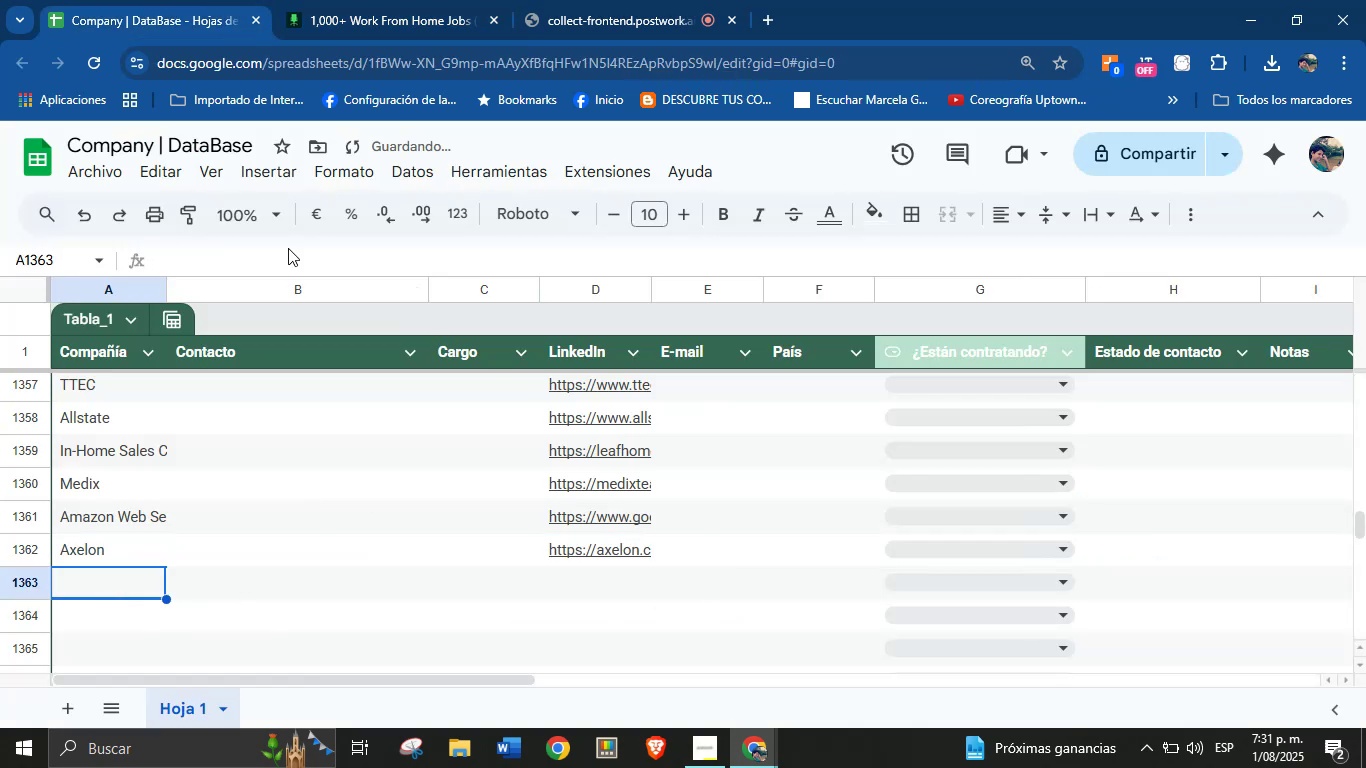 
left_click([391, 0])
 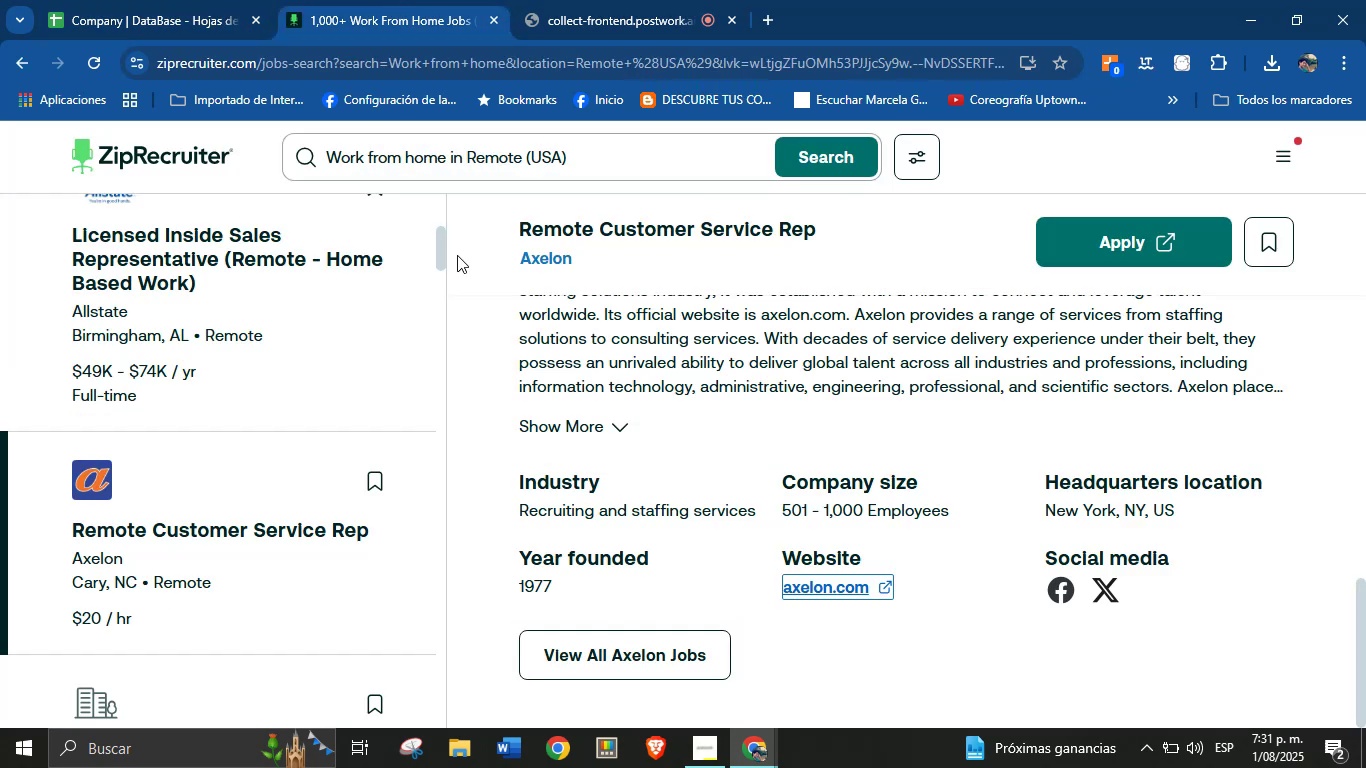 
scroll: coordinate [192, 415], scroll_direction: down, amount: 4.0
 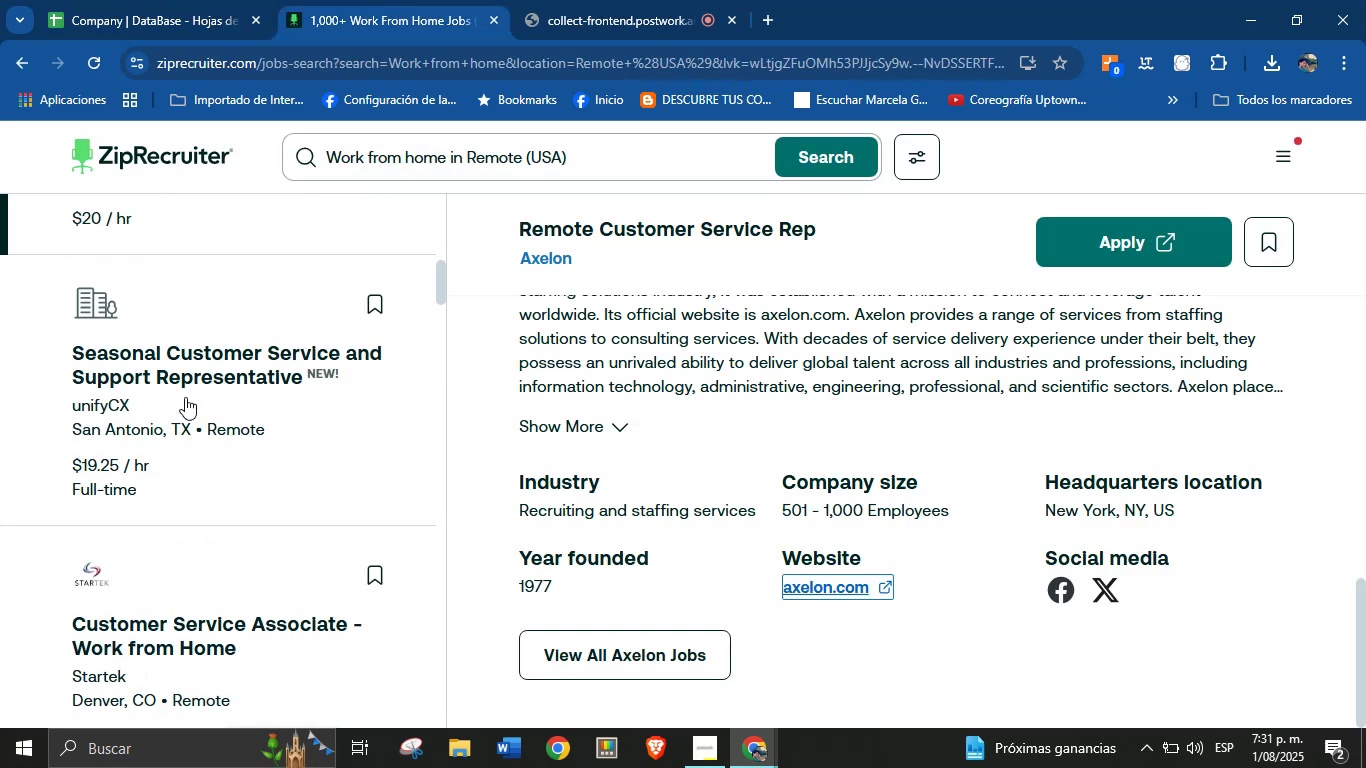 
scroll: coordinate [179, 390], scroll_direction: none, amount: 0.0
 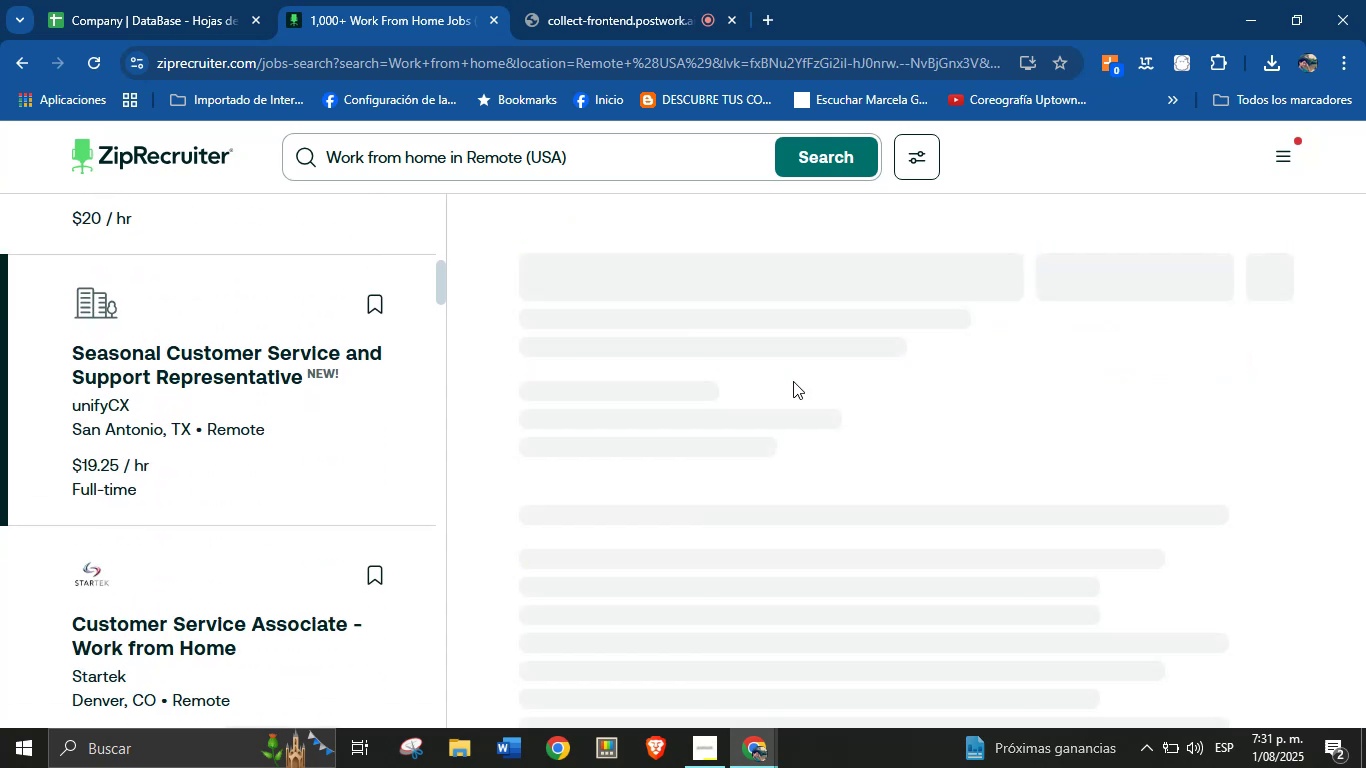 
scroll: coordinate [793, 381], scroll_direction: down, amount: 20.0
 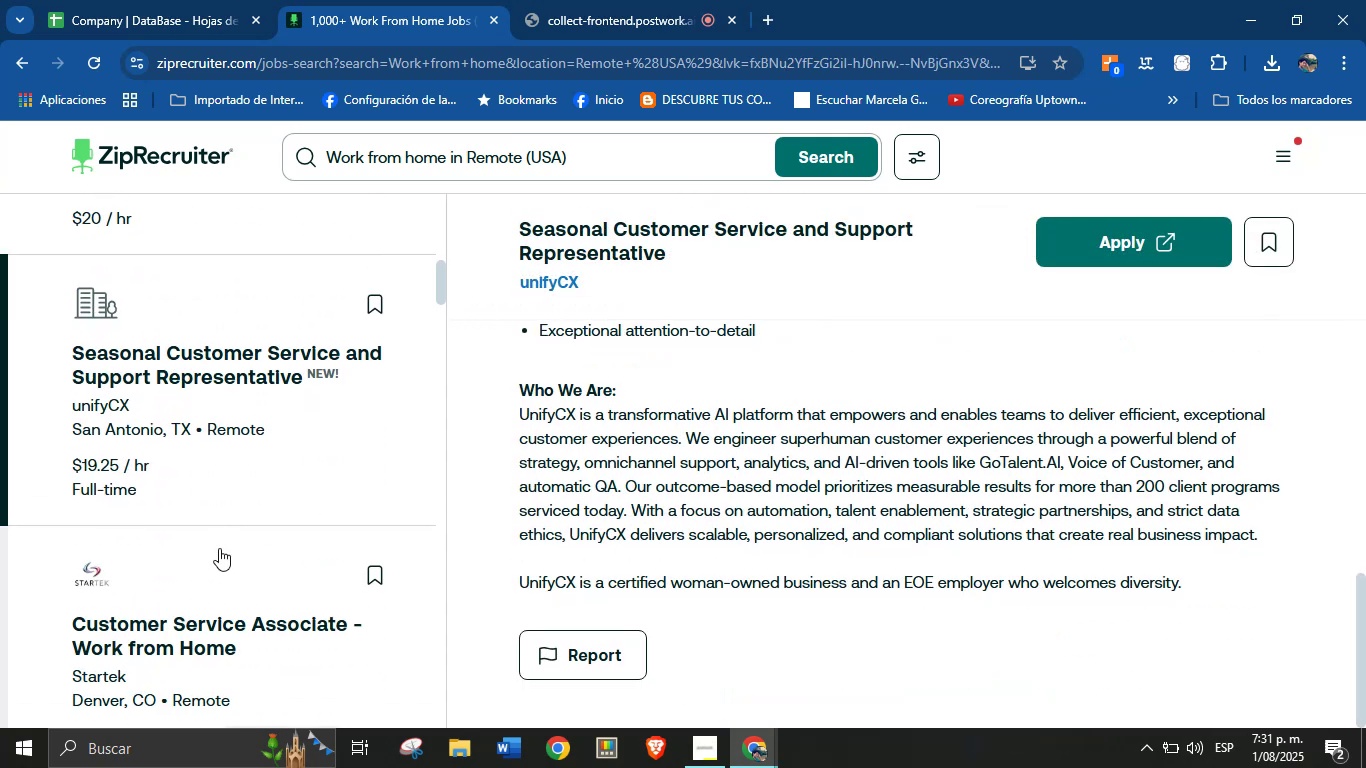 
left_click([199, 621])
 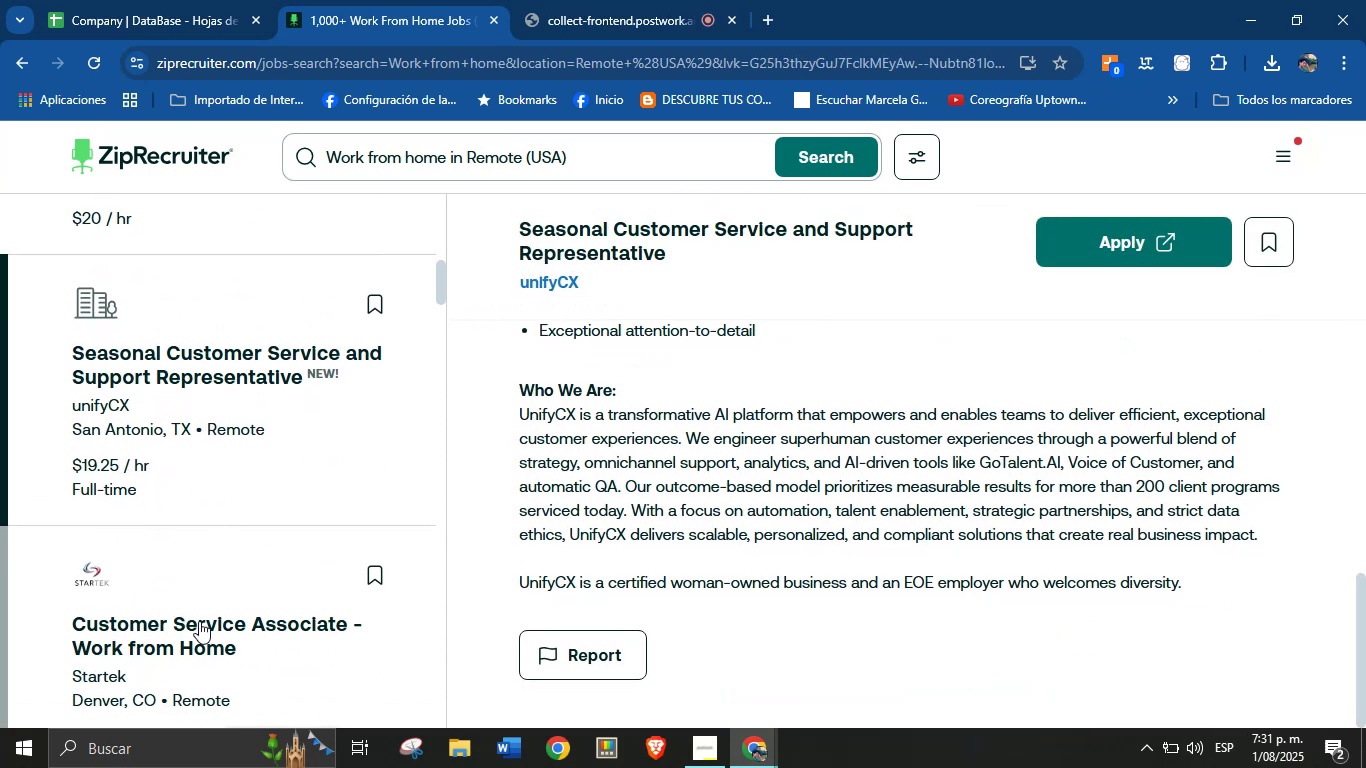 
scroll: coordinate [809, 471], scroll_direction: down, amount: 43.0
 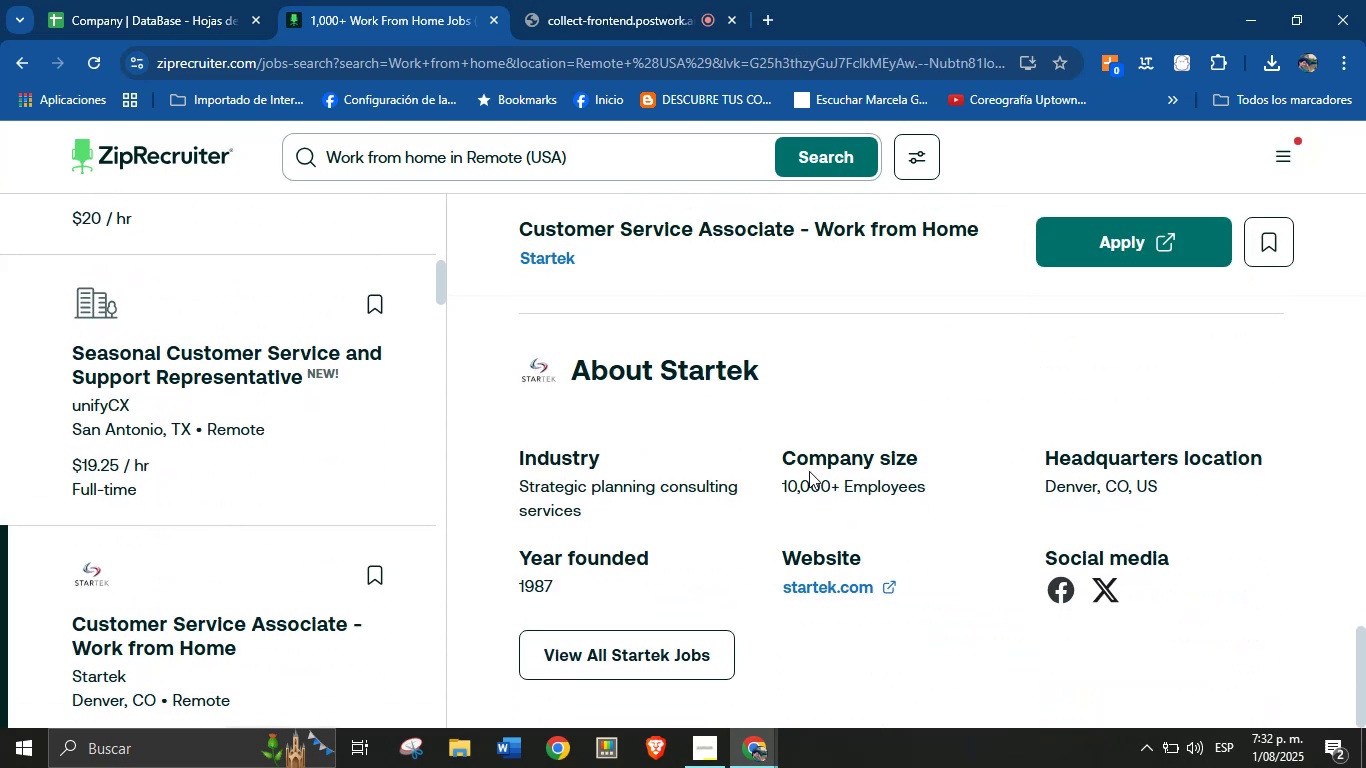 
scroll: coordinate [800, 483], scroll_direction: up, amount: 32.0
 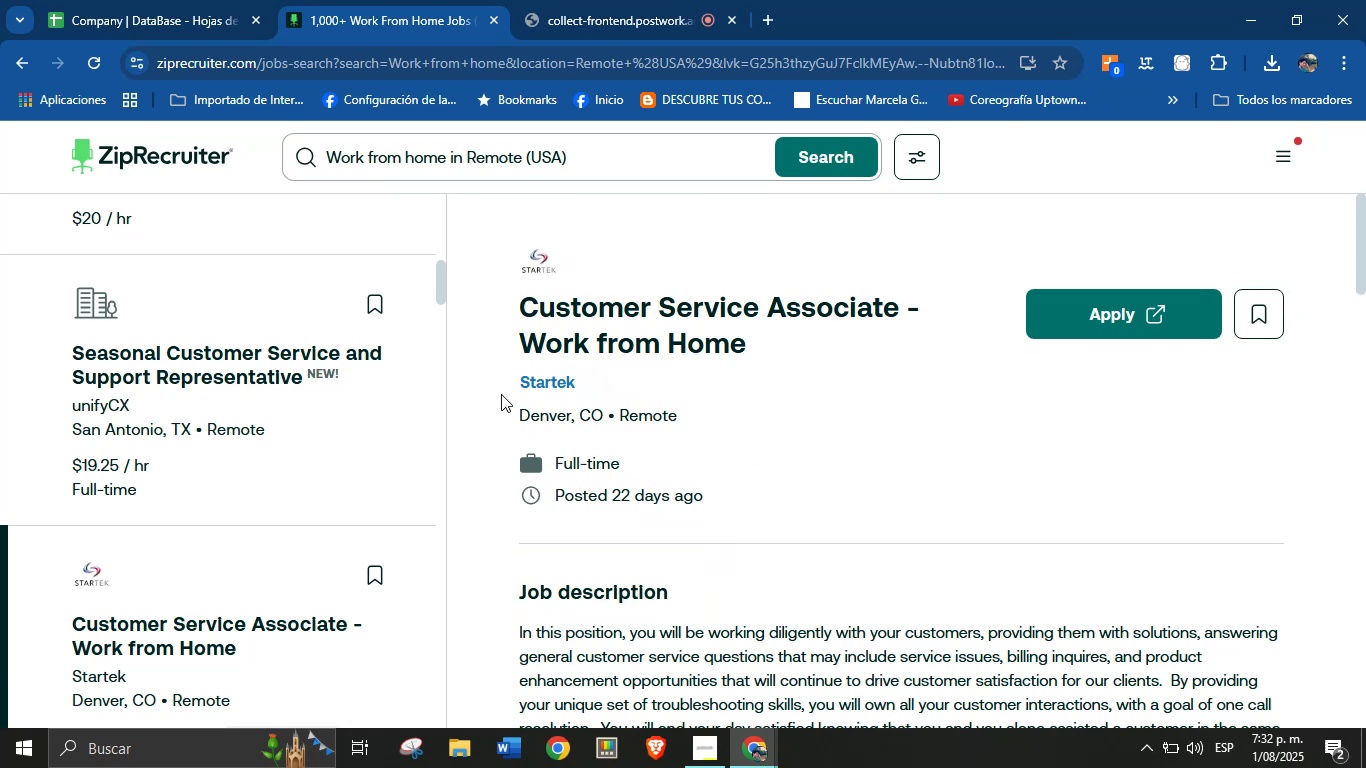 
left_click_drag(start_coordinate=[503, 391], to_coordinate=[580, 381])
 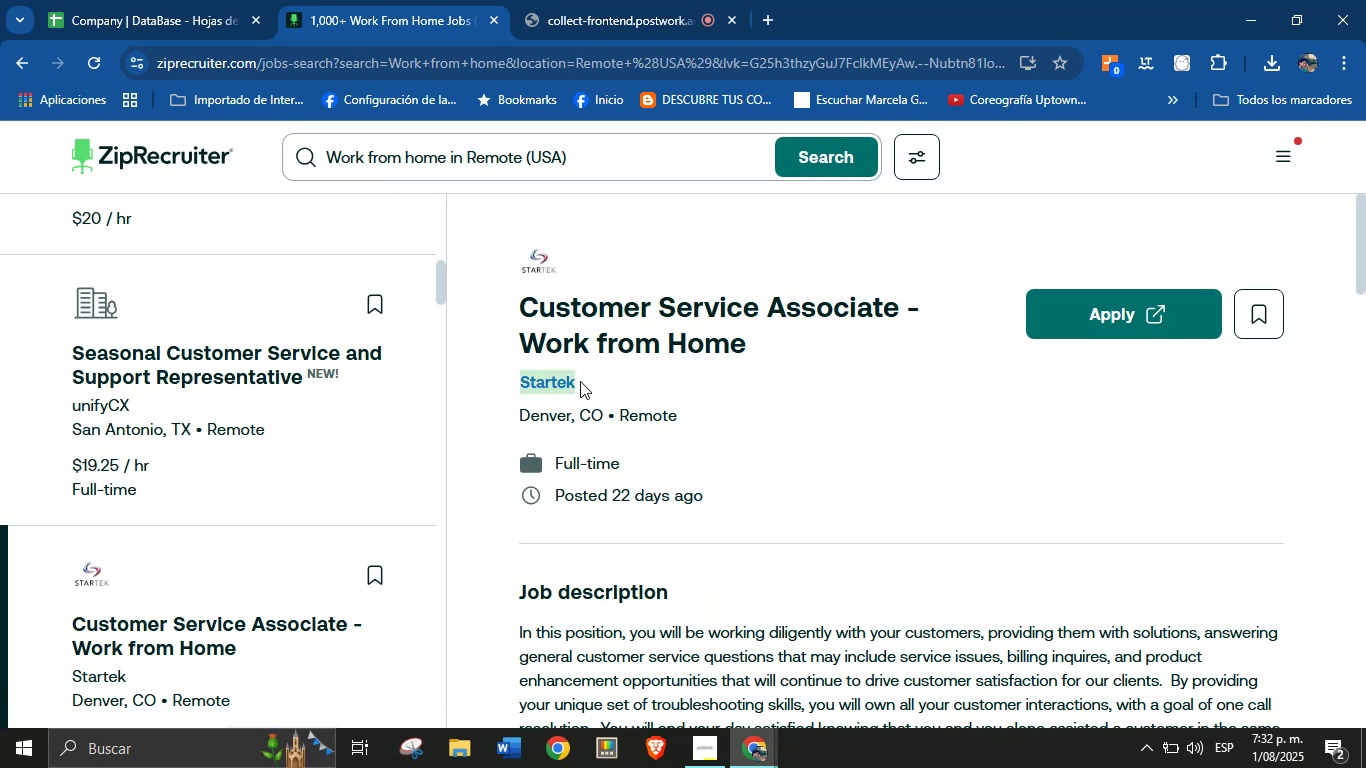 
key(Control+C)
 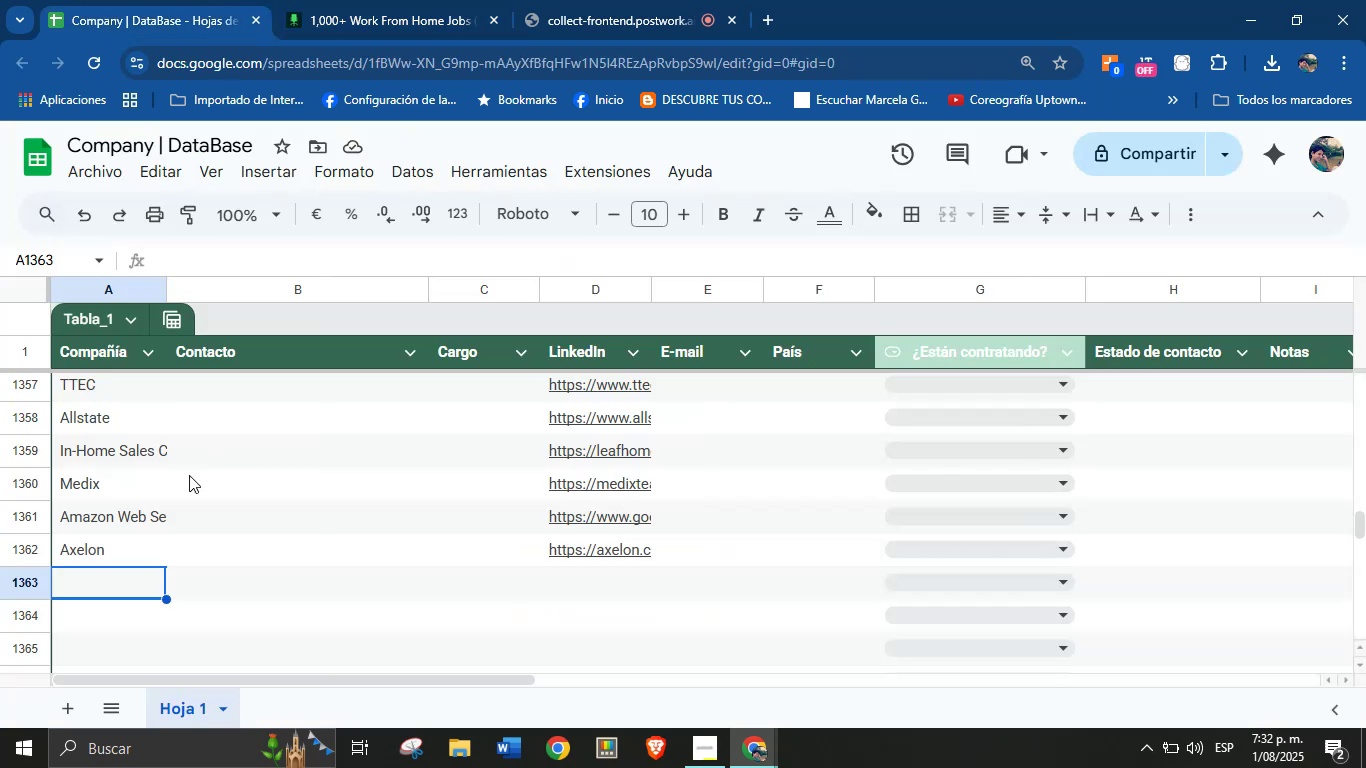 
left_click([121, 578])
 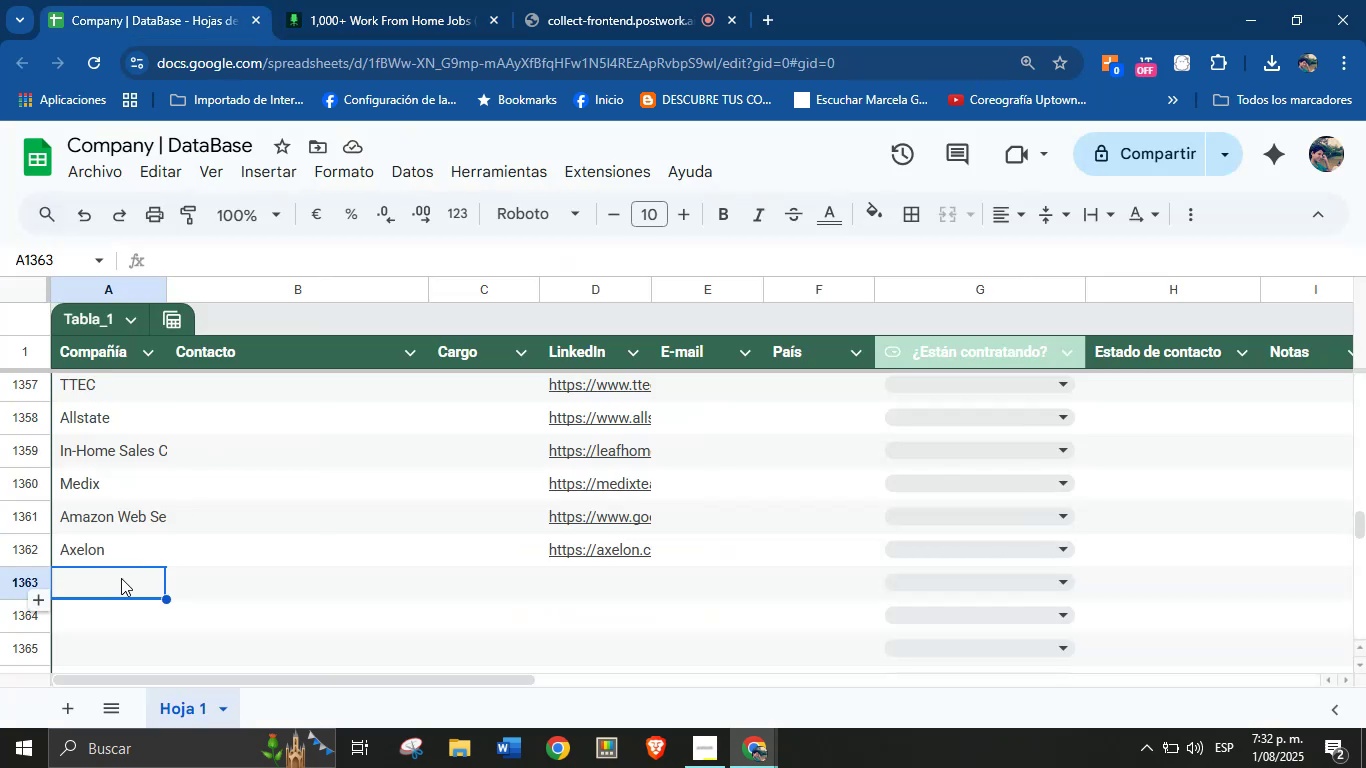 
key(Control+V)
 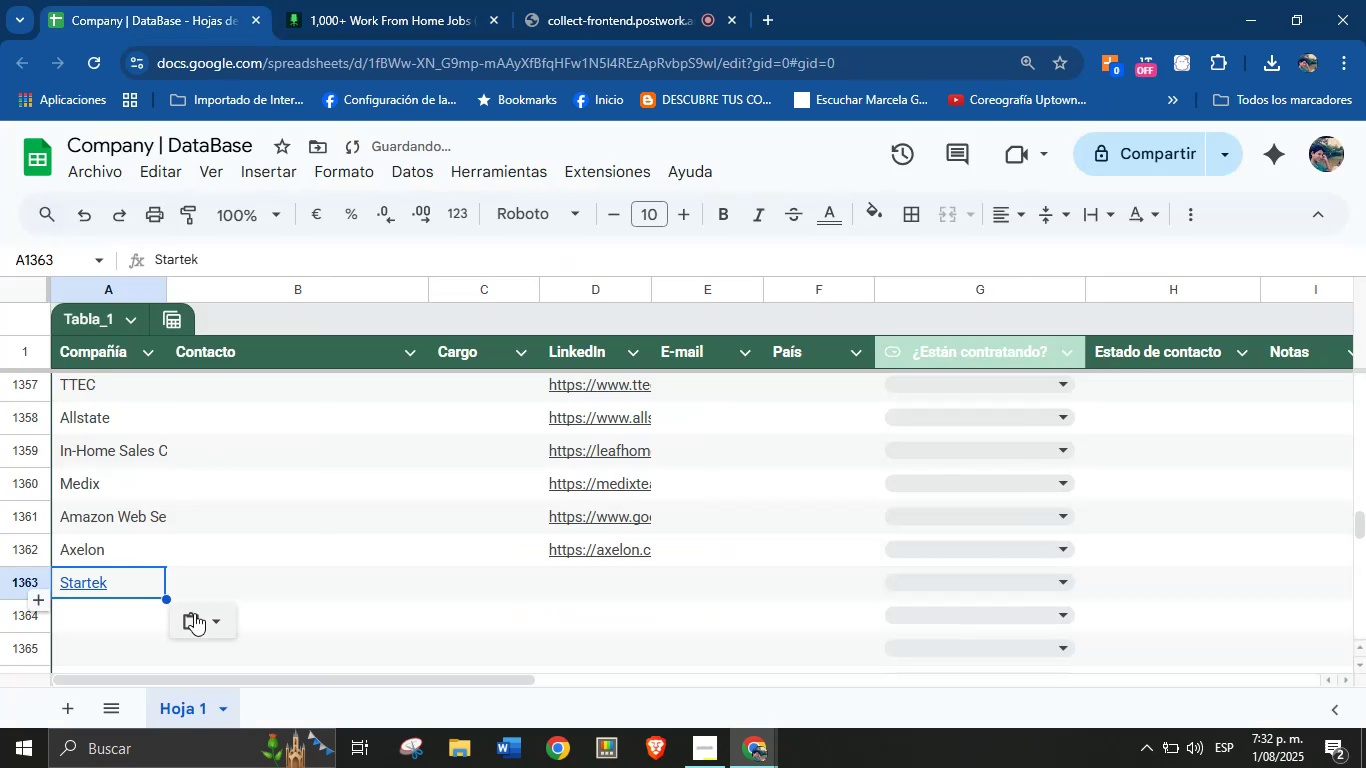 
left_click([208, 615])
 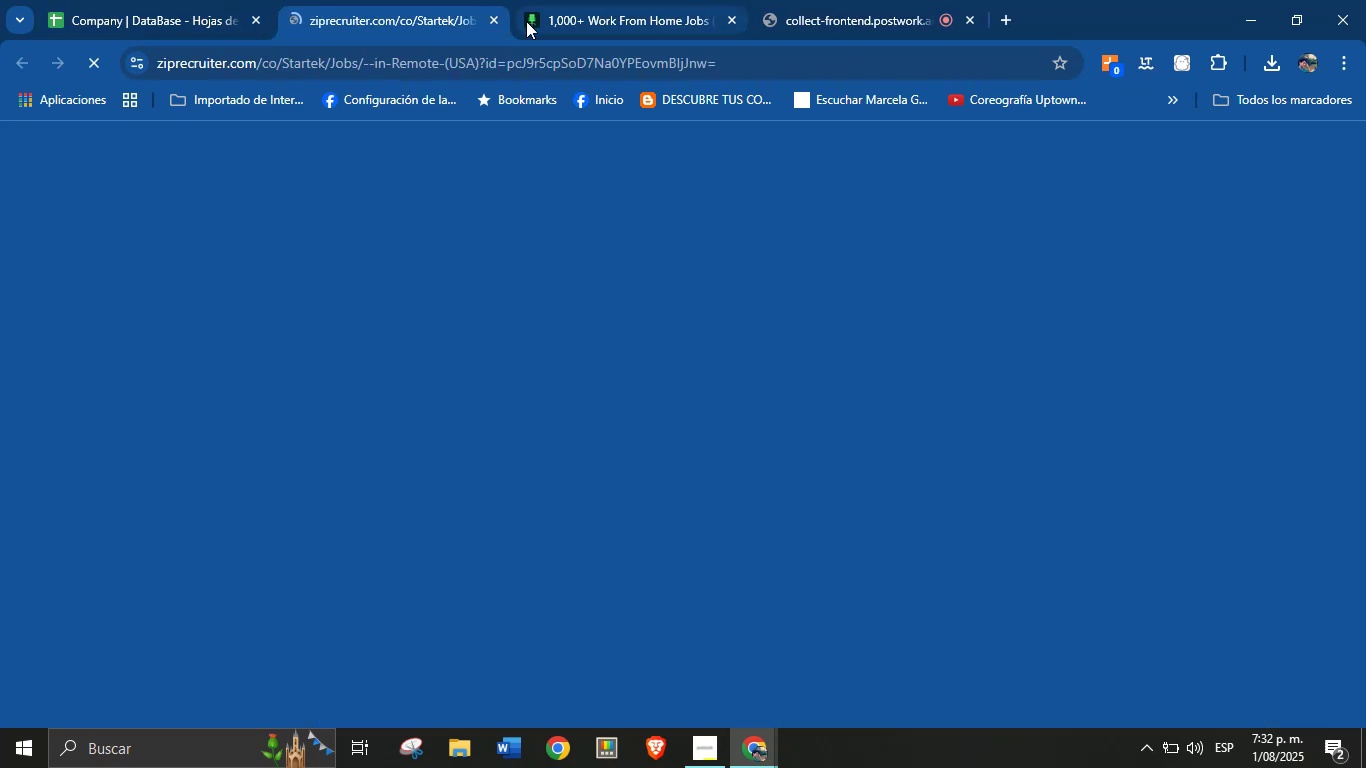 
left_click([506, 20])
 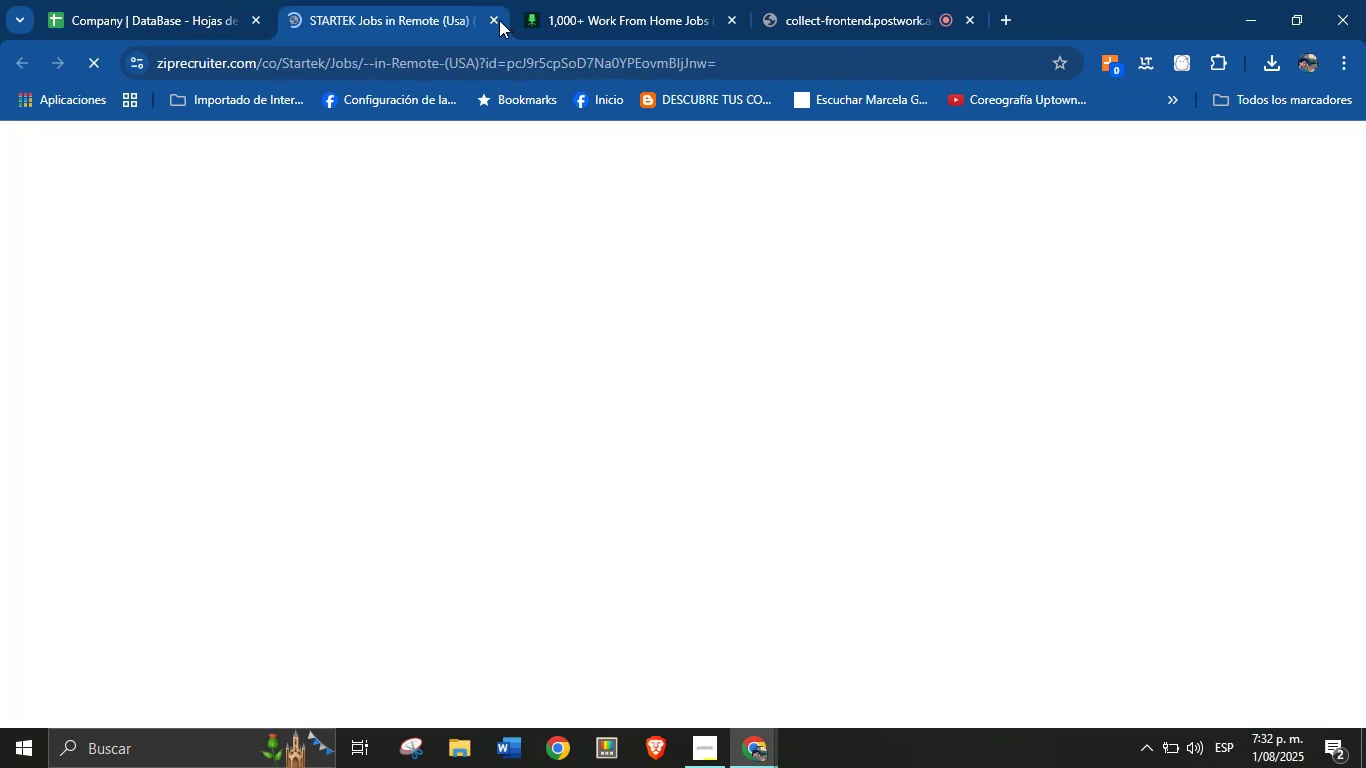 
left_click([498, 20])
 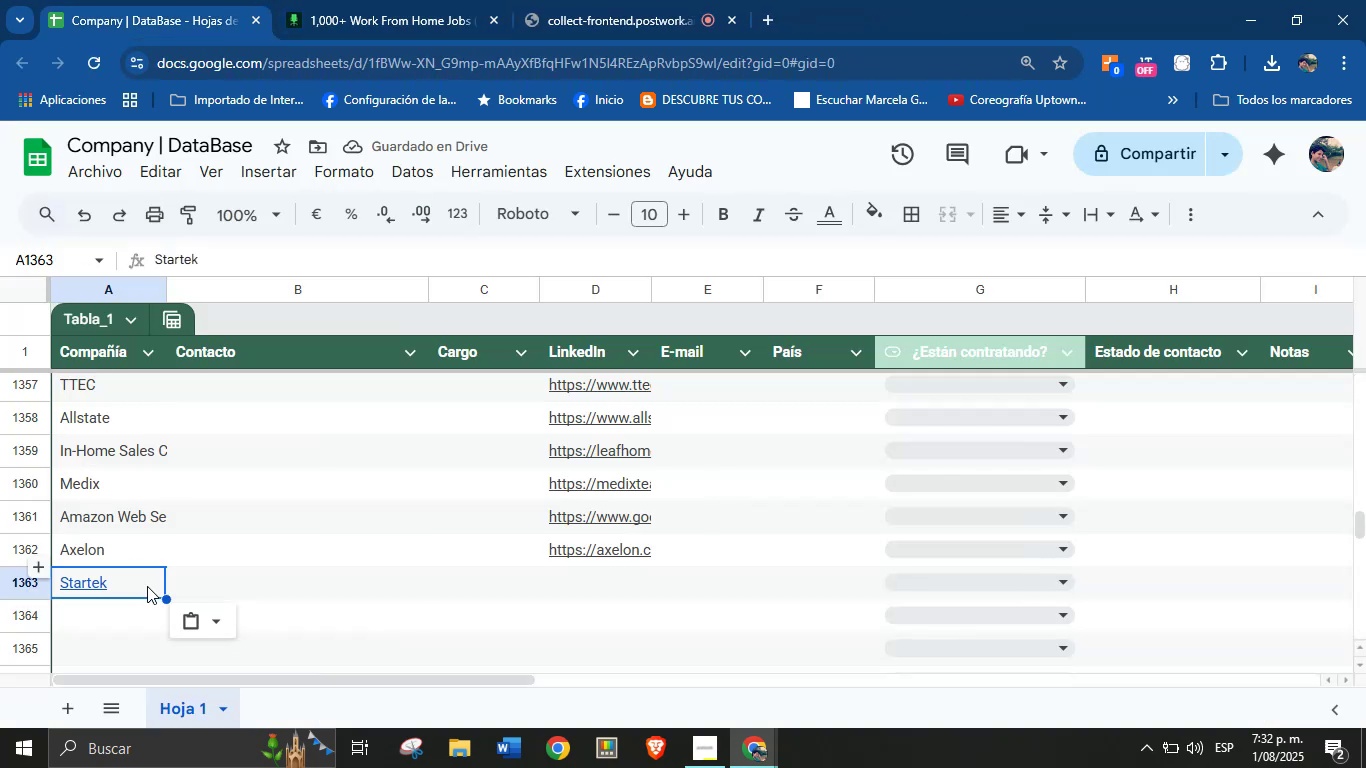 
left_click([217, 624])
 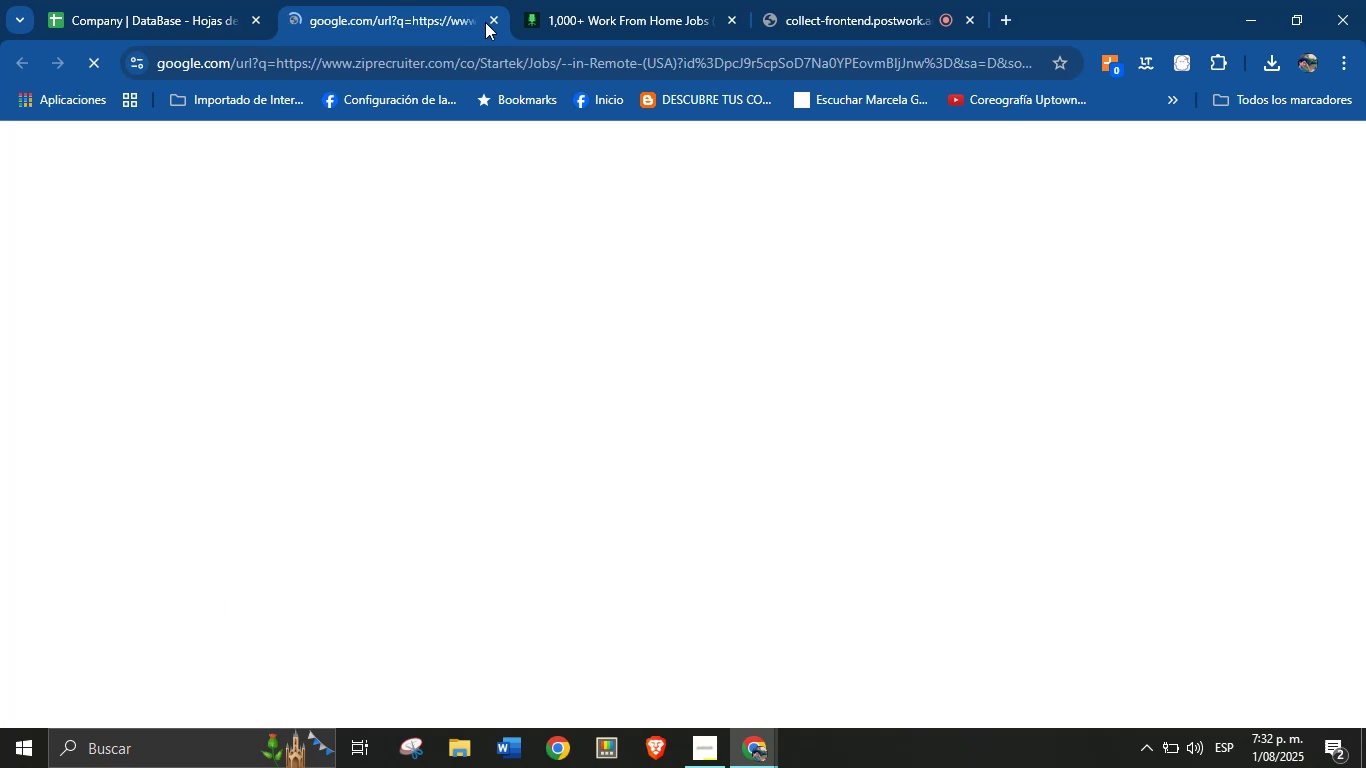 
left_click([487, 20])
 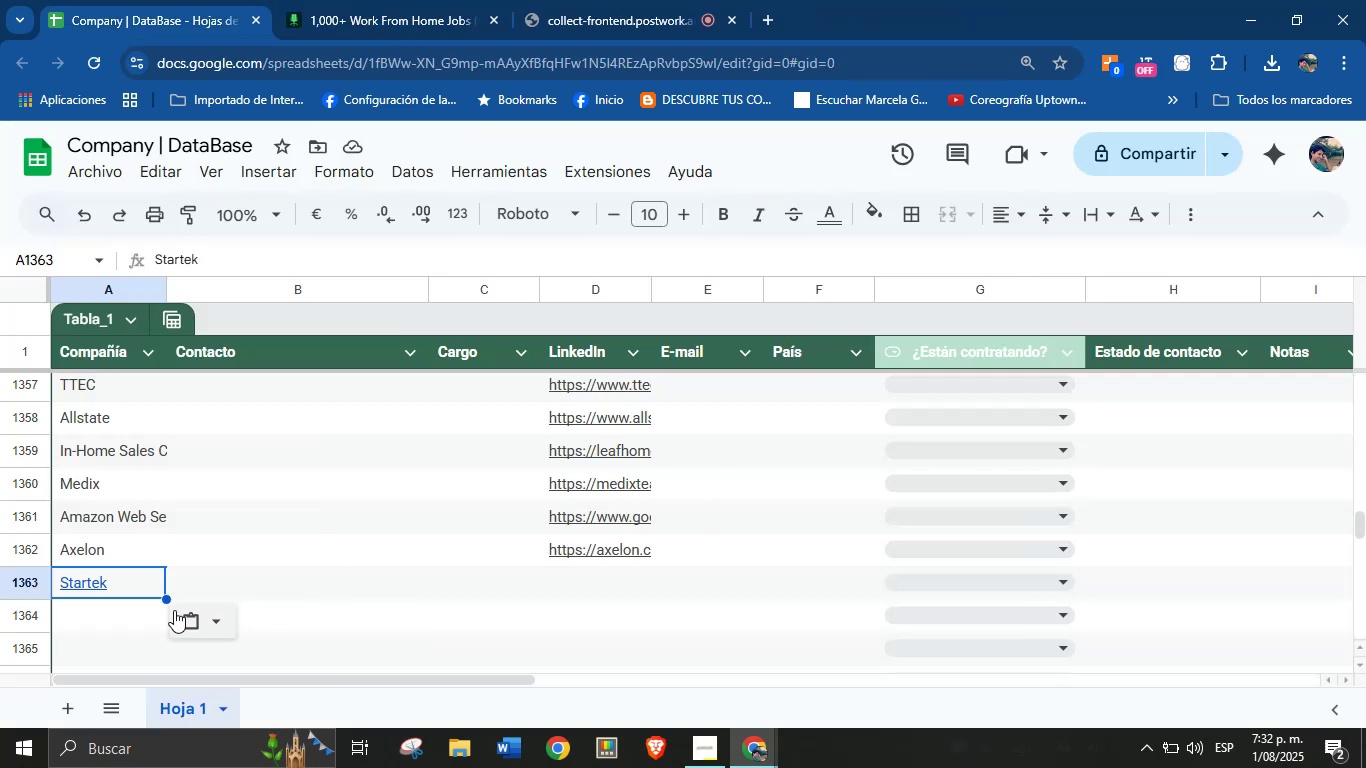 
left_click([226, 619])
 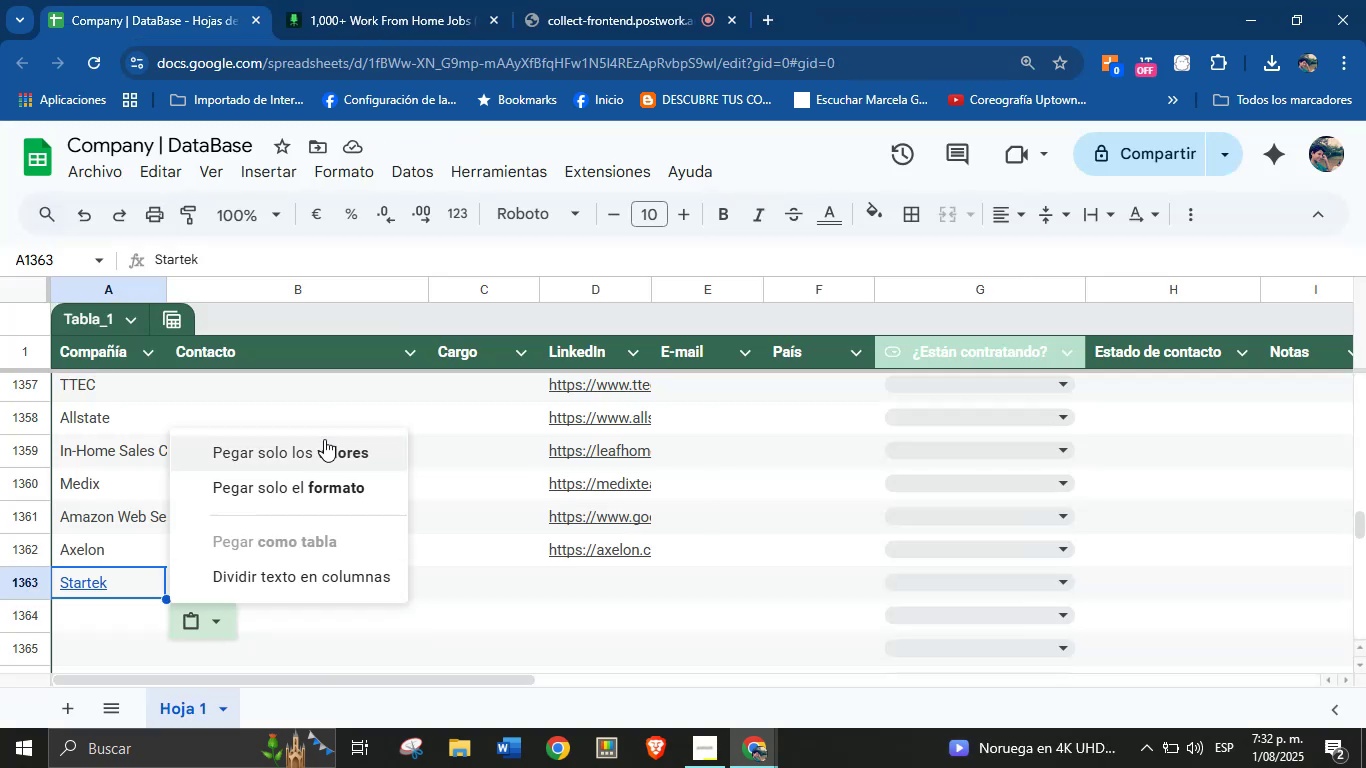 
left_click([324, 443])
 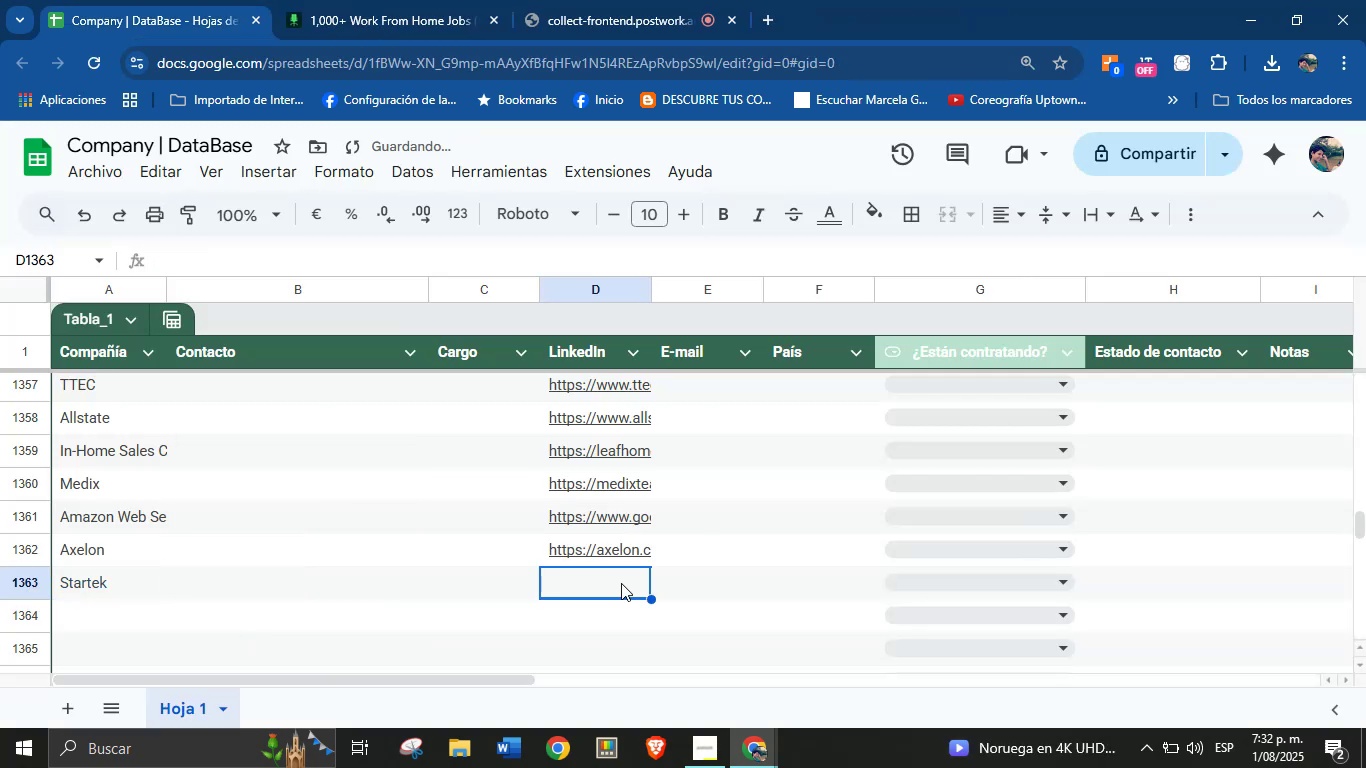 
left_click([397, 0])
 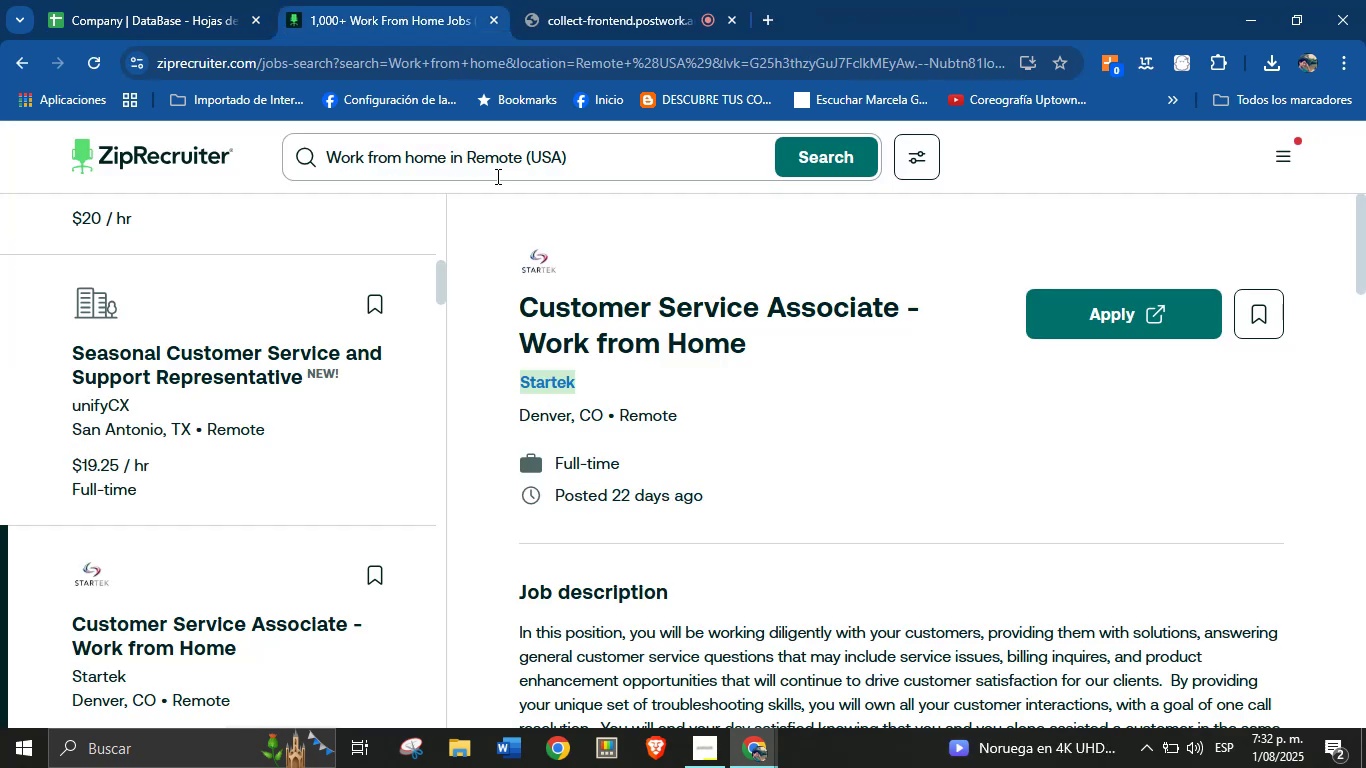 
scroll: coordinate [696, 502], scroll_direction: down, amount: 31.0
 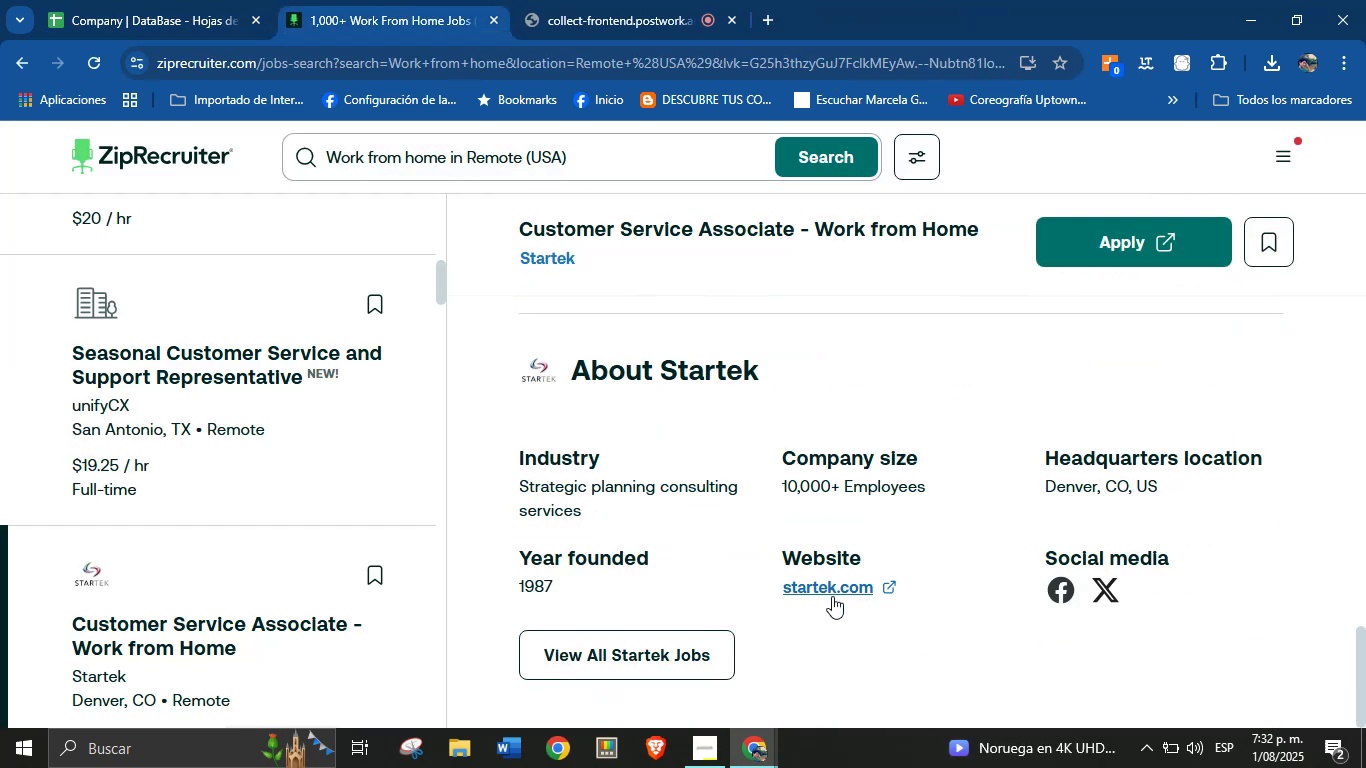 
right_click([829, 592])
 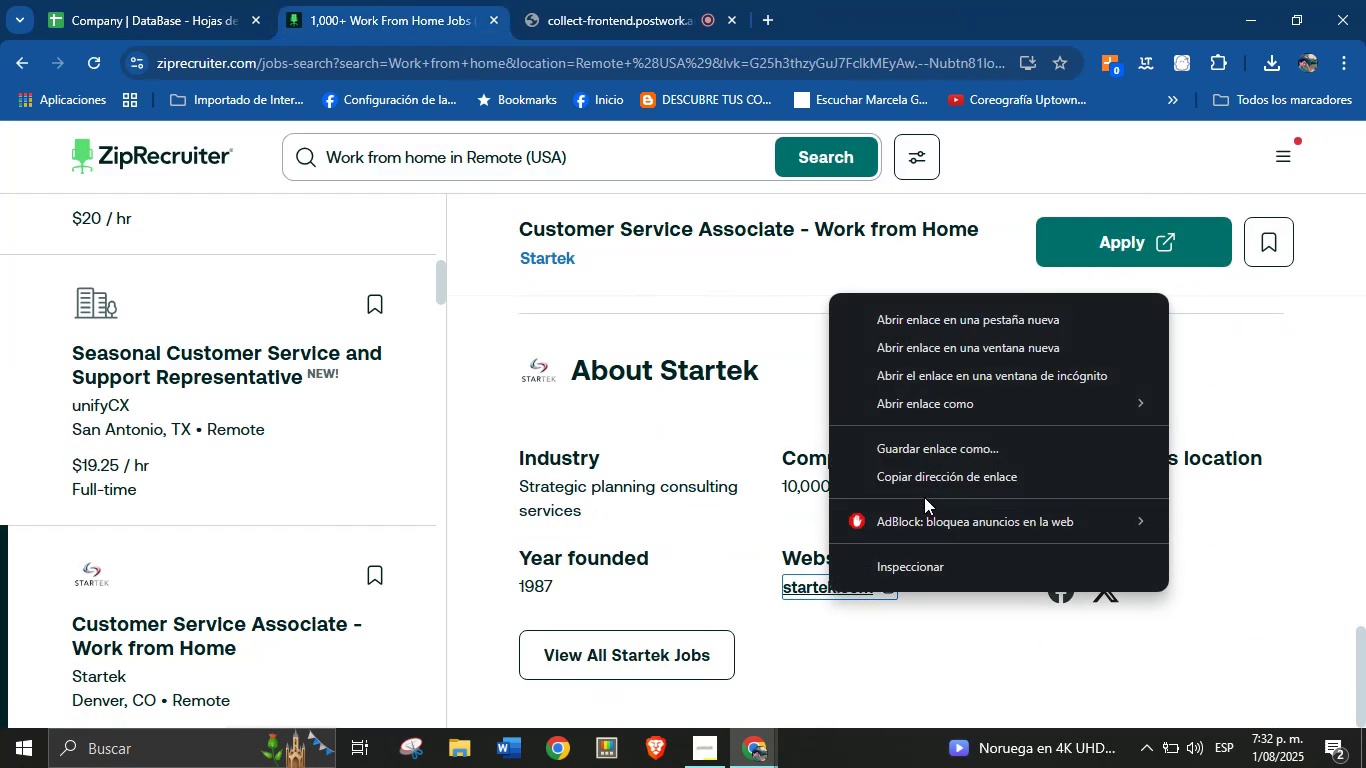 
left_click([924, 482])
 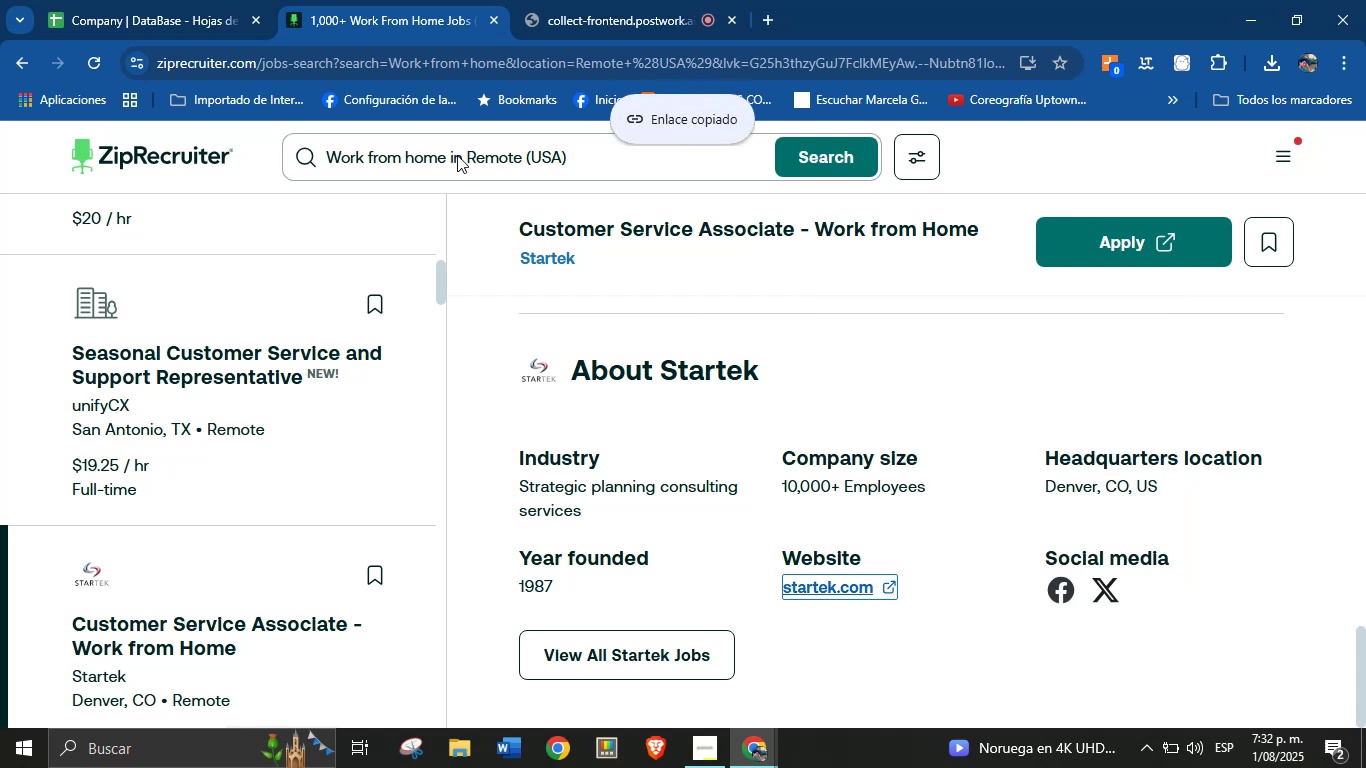 
left_click([148, 0])
 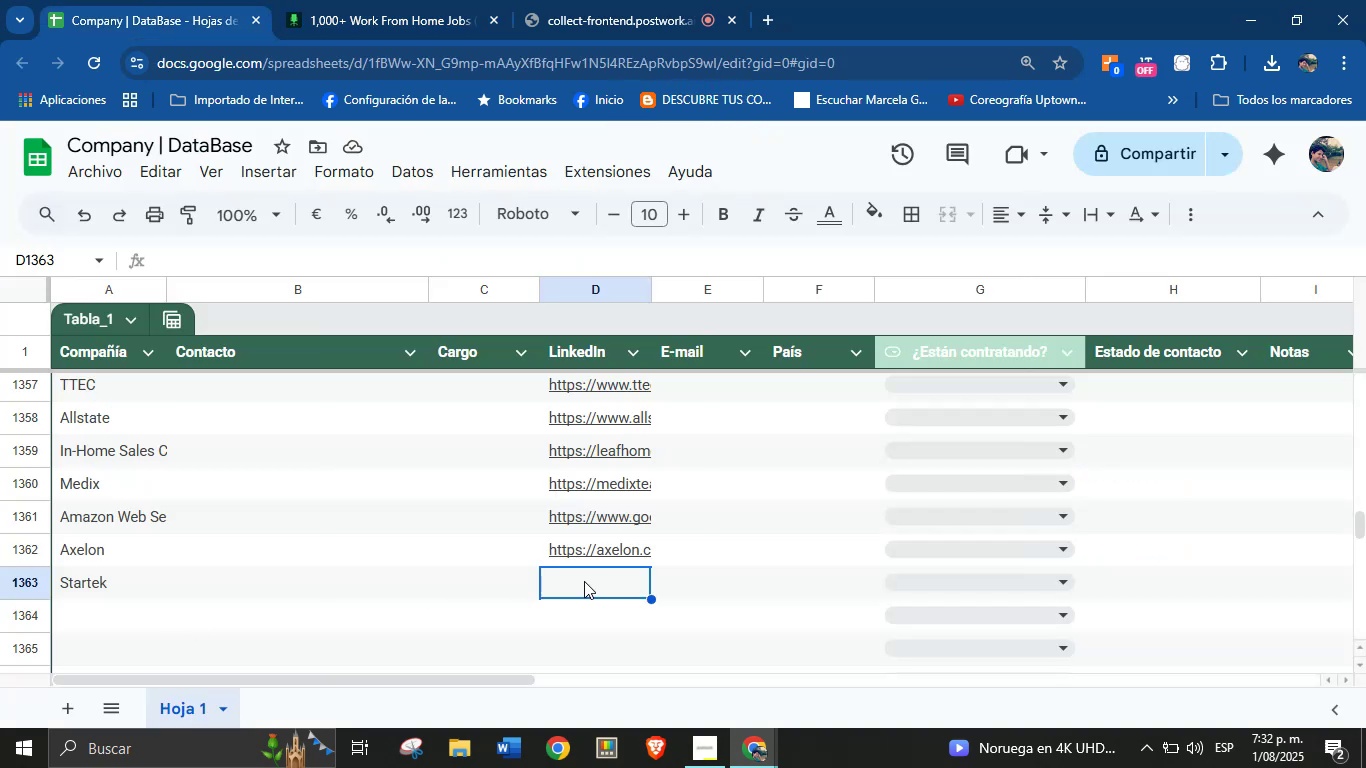 
left_click([598, 587])
 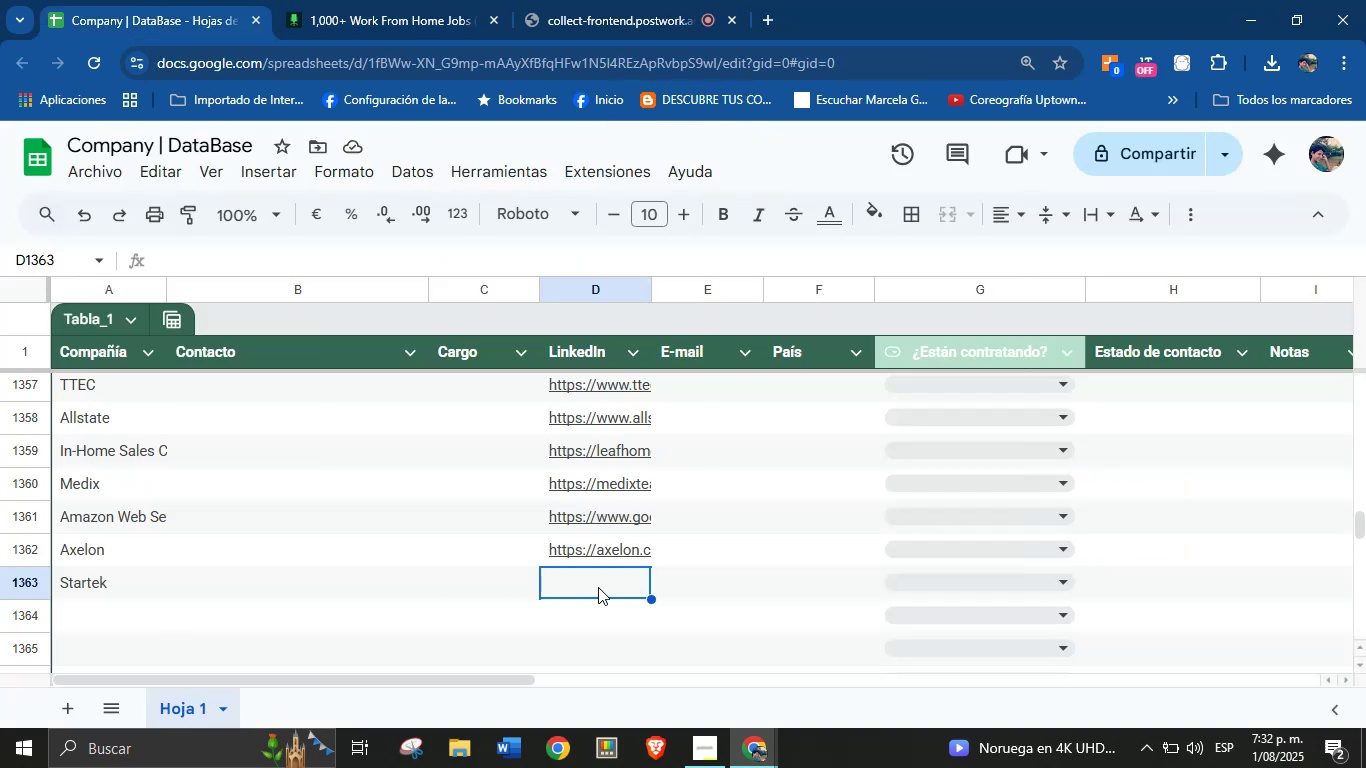 
key(Control+V)
 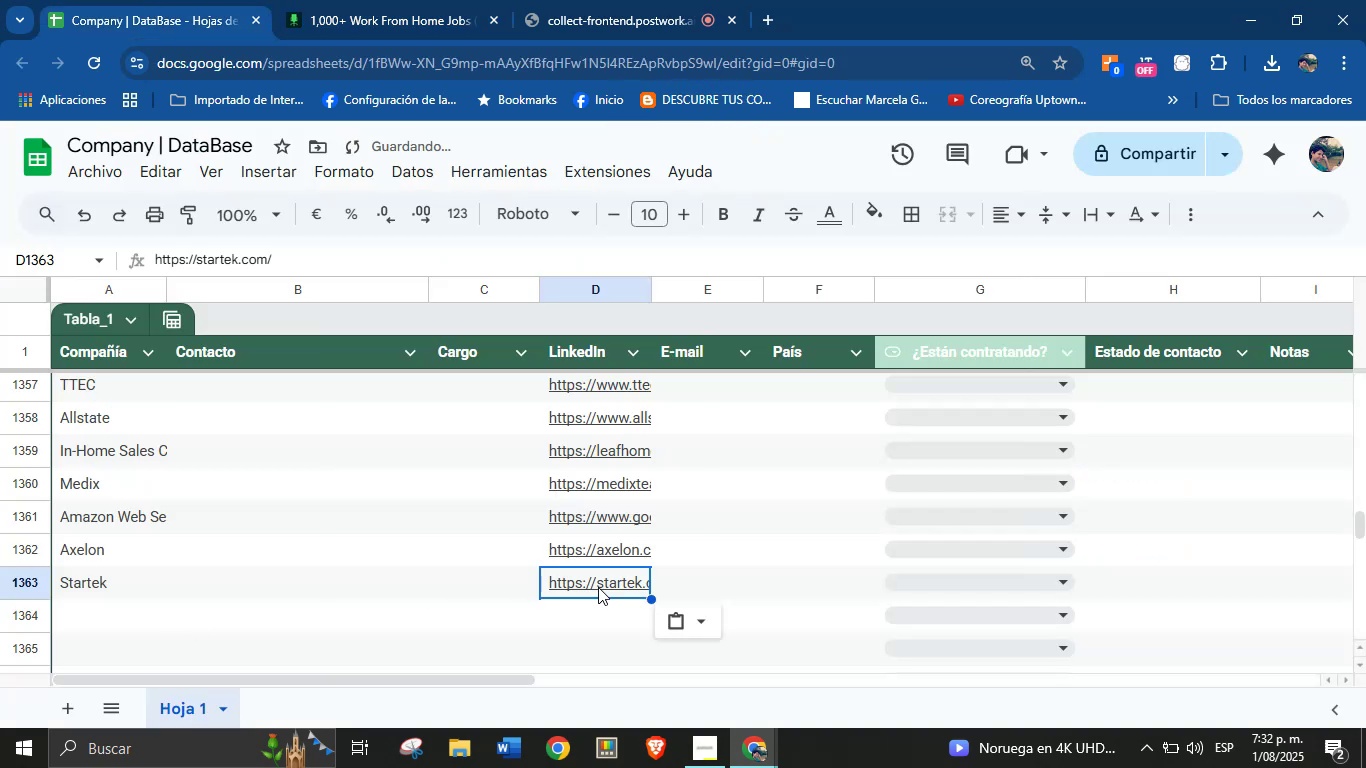 
scroll: coordinate [391, 554], scroll_direction: down, amount: 1.0
 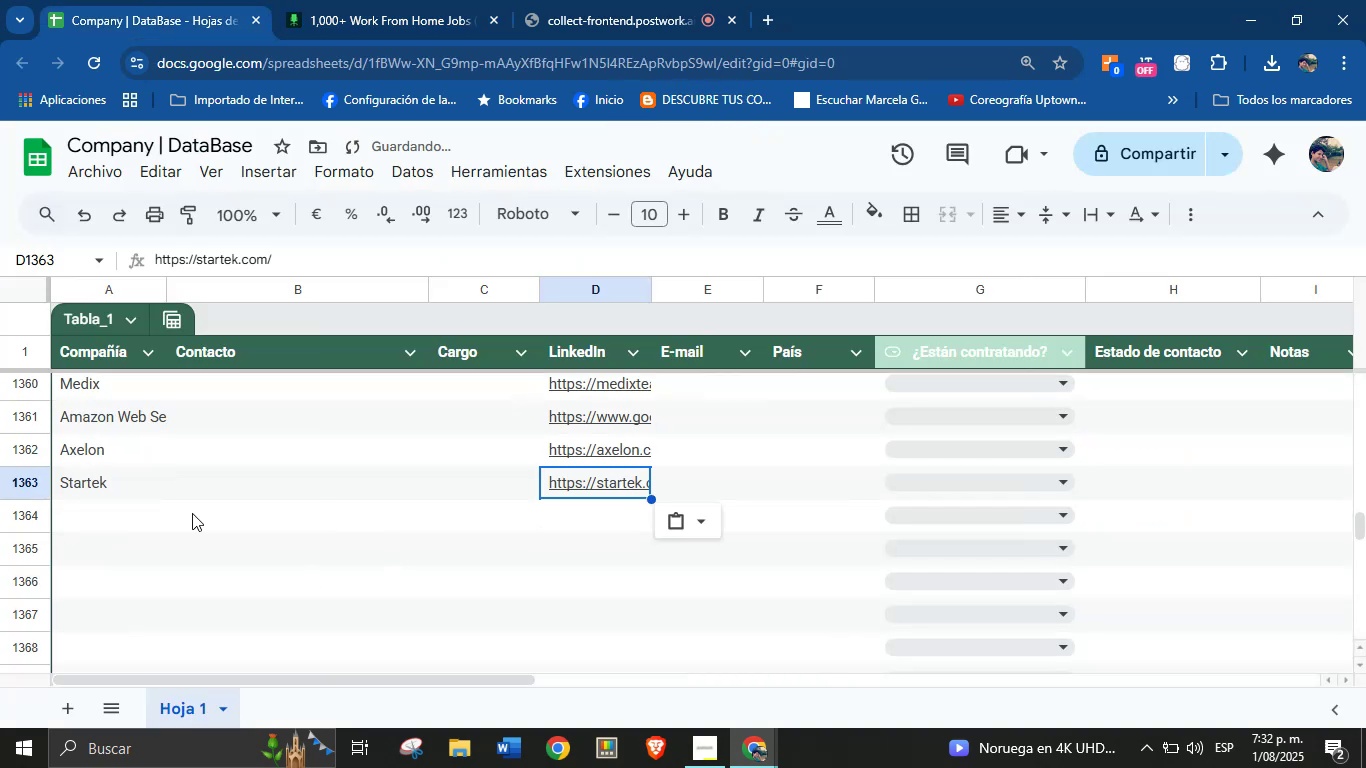 
left_click([82, 503])
 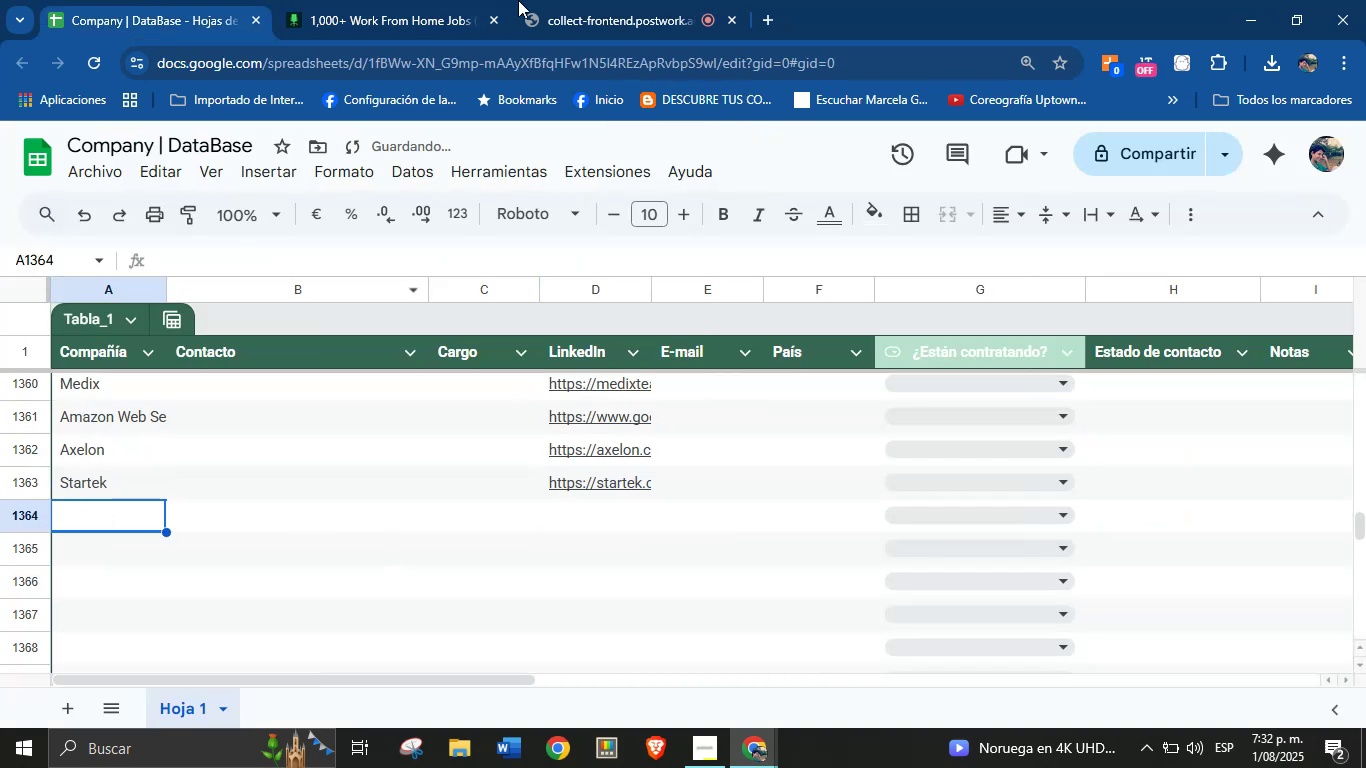 
left_click([434, 0])
 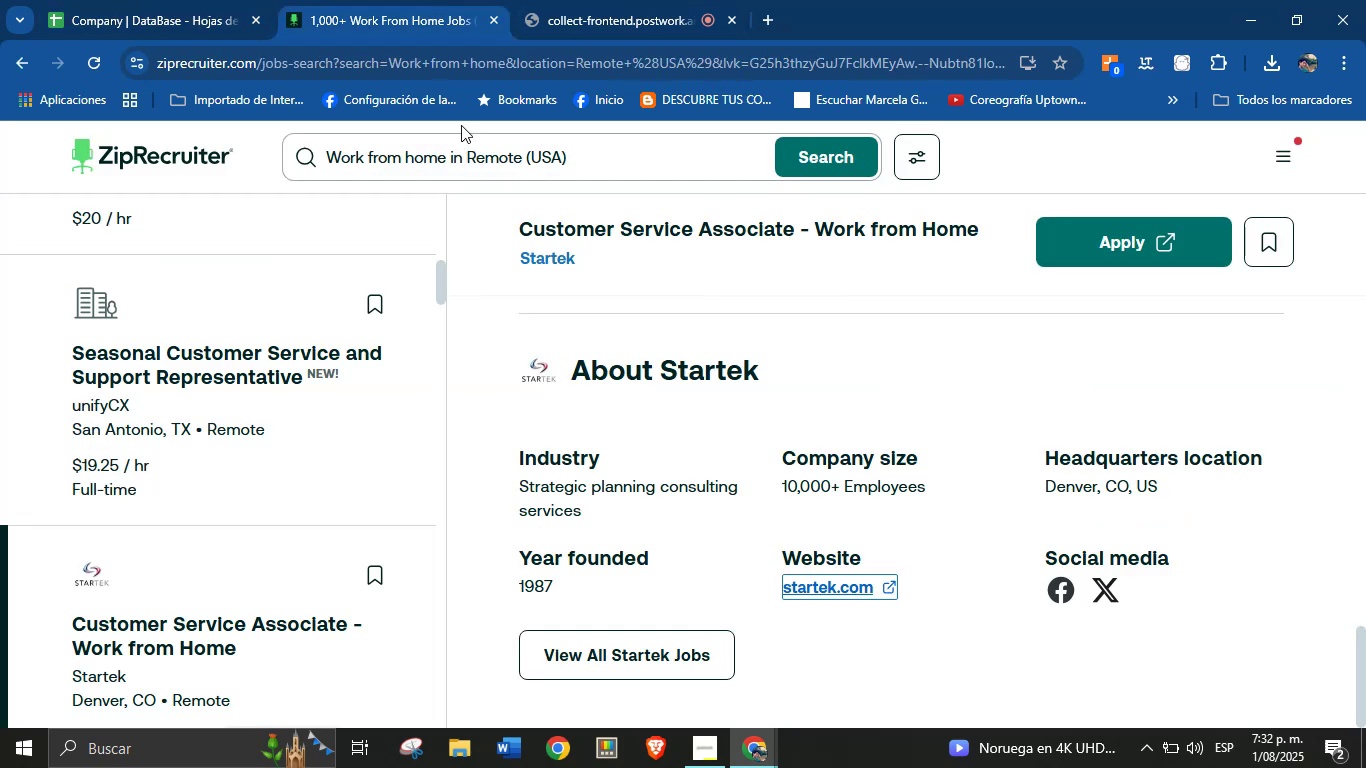 
scroll: coordinate [153, 466], scroll_direction: down, amount: 3.0
 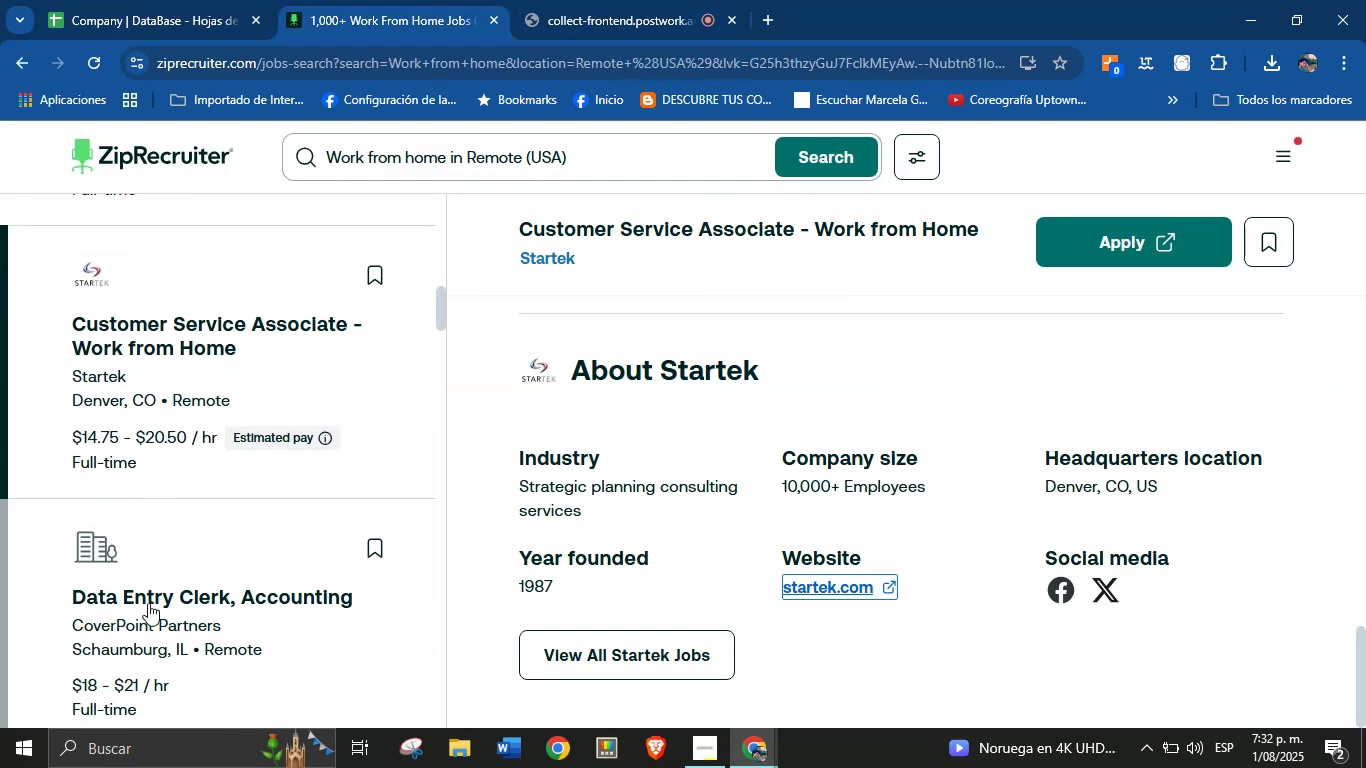 
left_click([150, 599])
 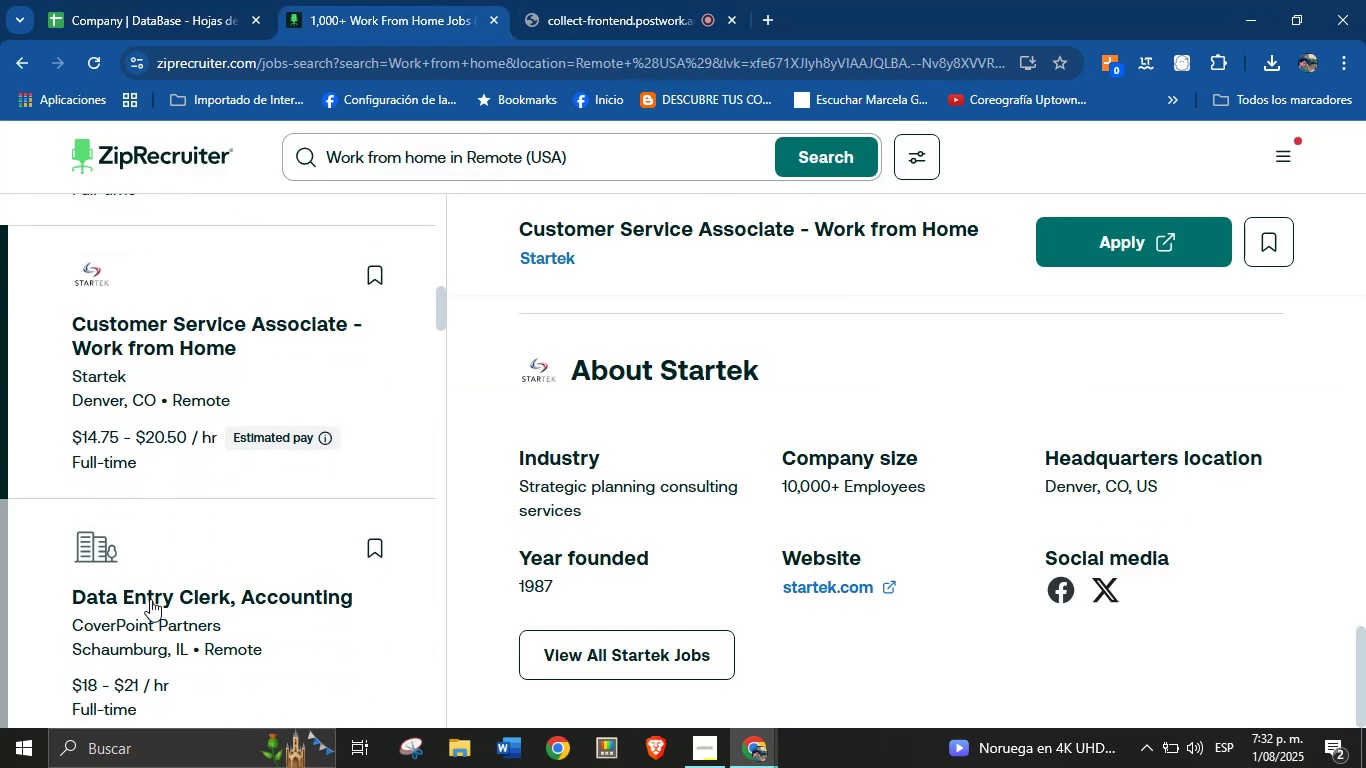 
scroll: coordinate [204, 501], scroll_direction: down, amount: 49.0
 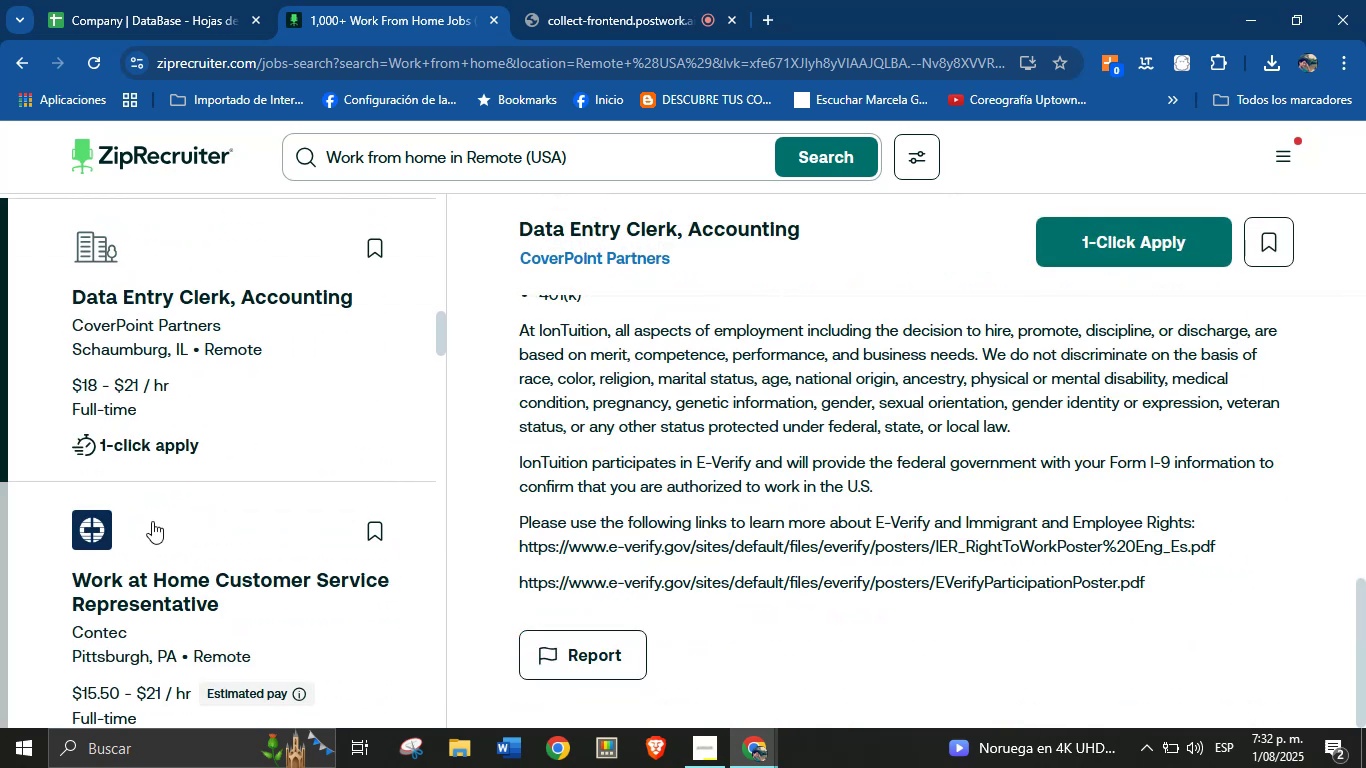 
left_click([131, 565])
 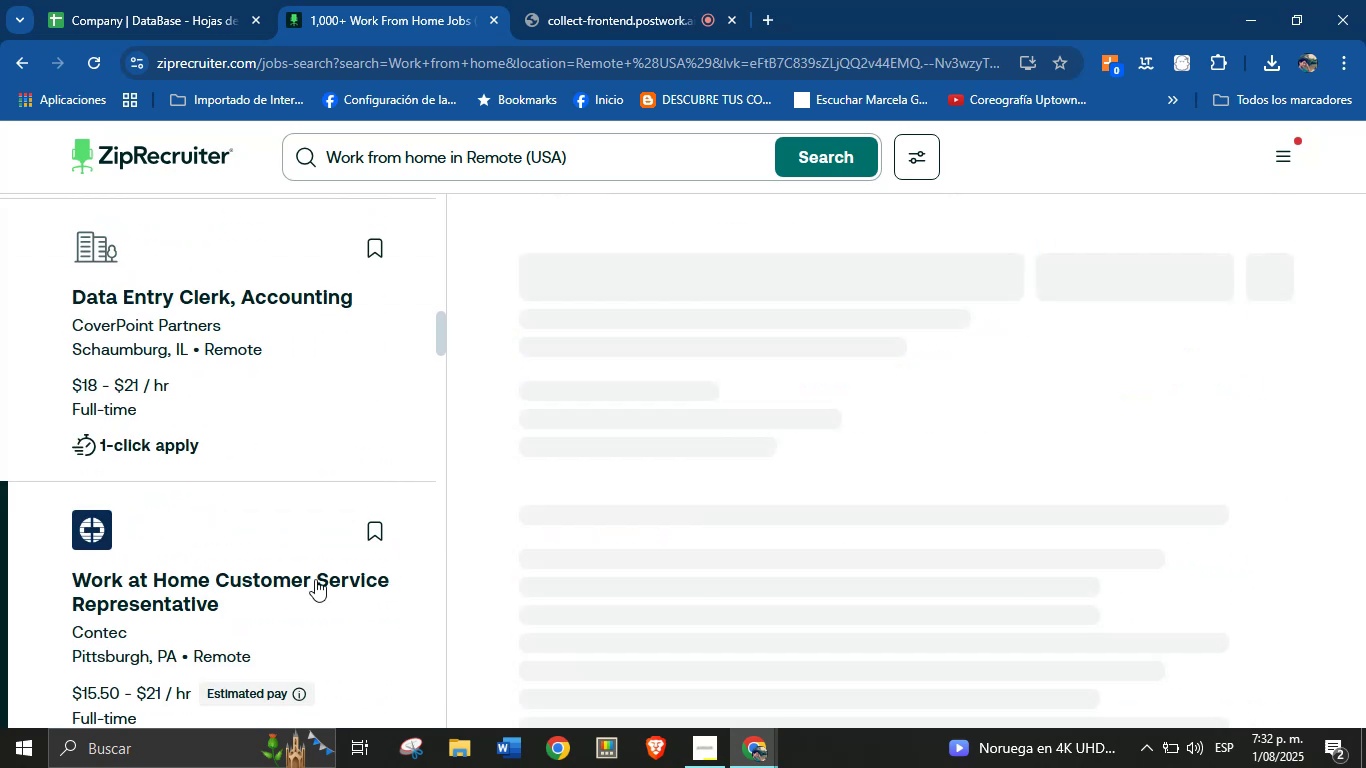 
scroll: coordinate [786, 500], scroll_direction: down, amount: 31.0
 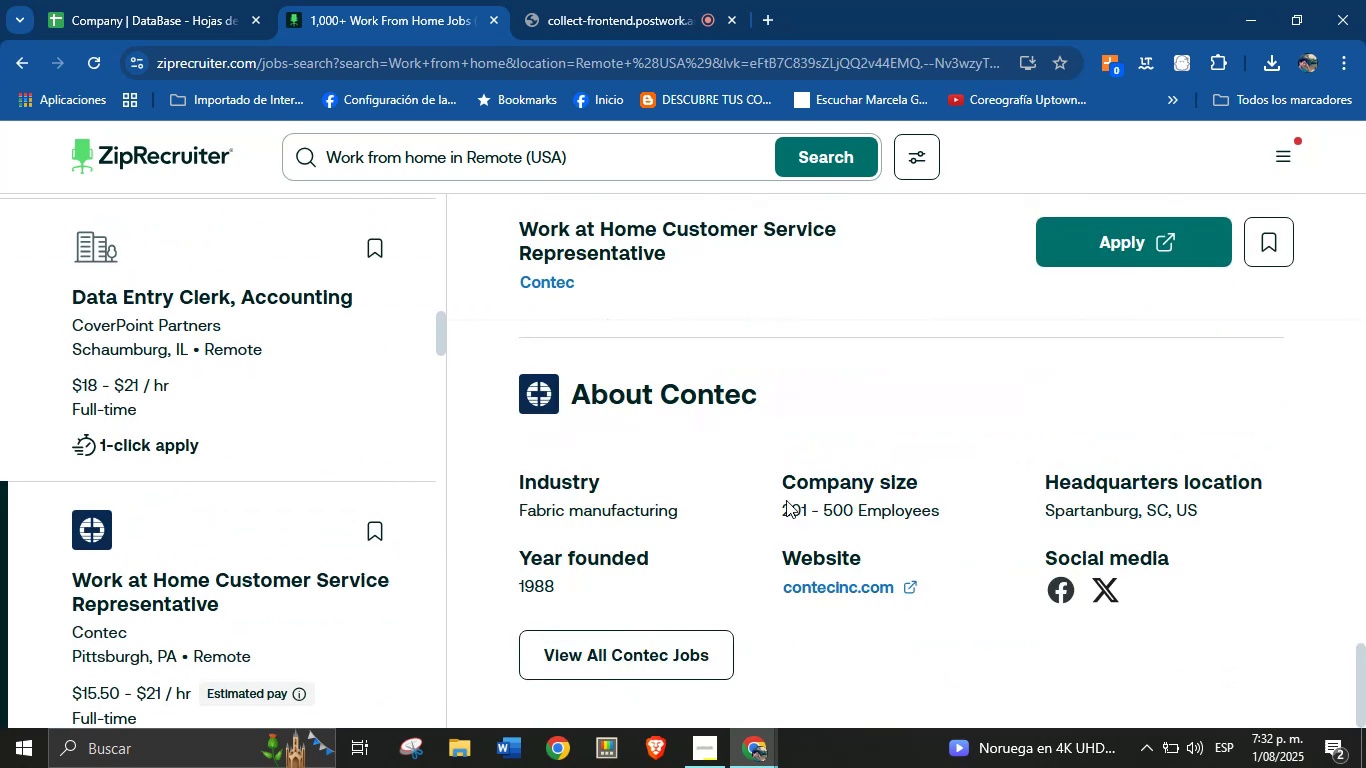 
scroll: coordinate [786, 500], scroll_direction: up, amount: 33.0
 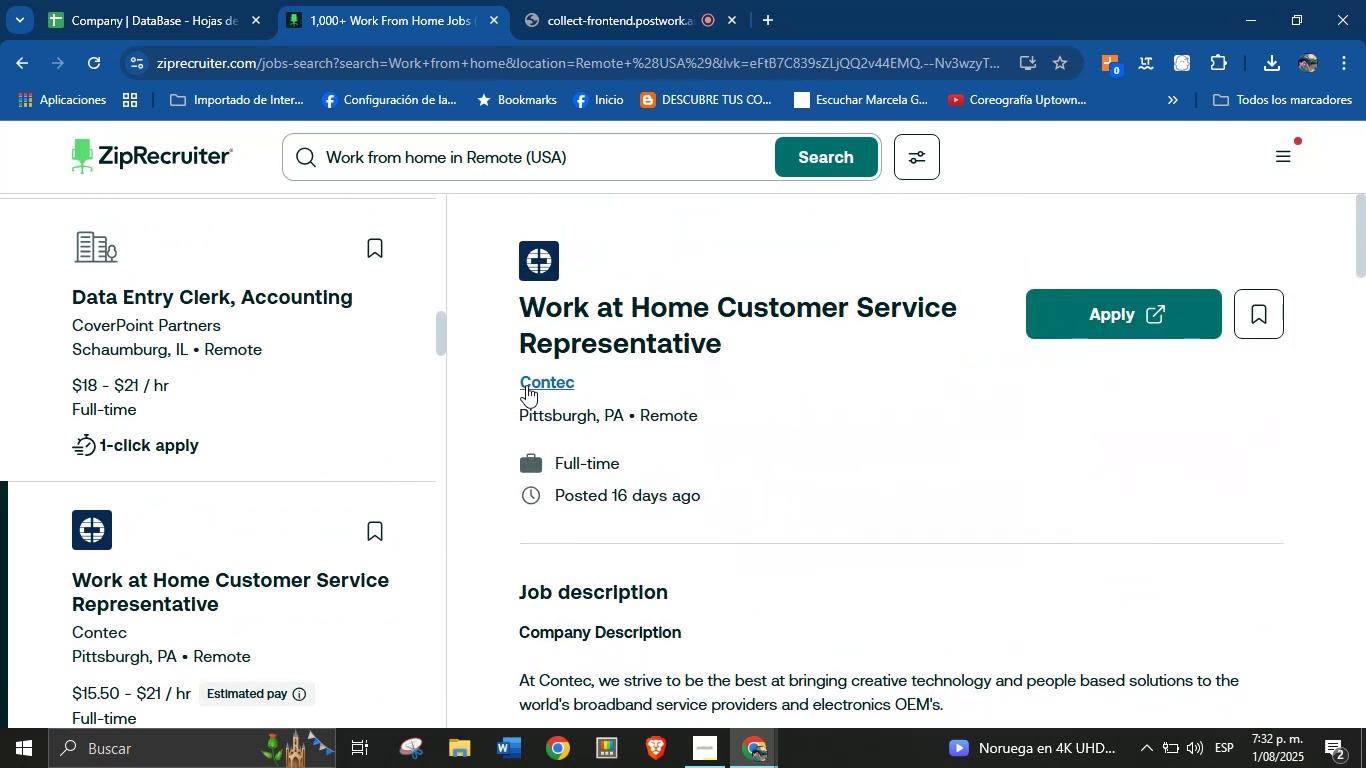 
left_click_drag(start_coordinate=[515, 386], to_coordinate=[584, 381])
 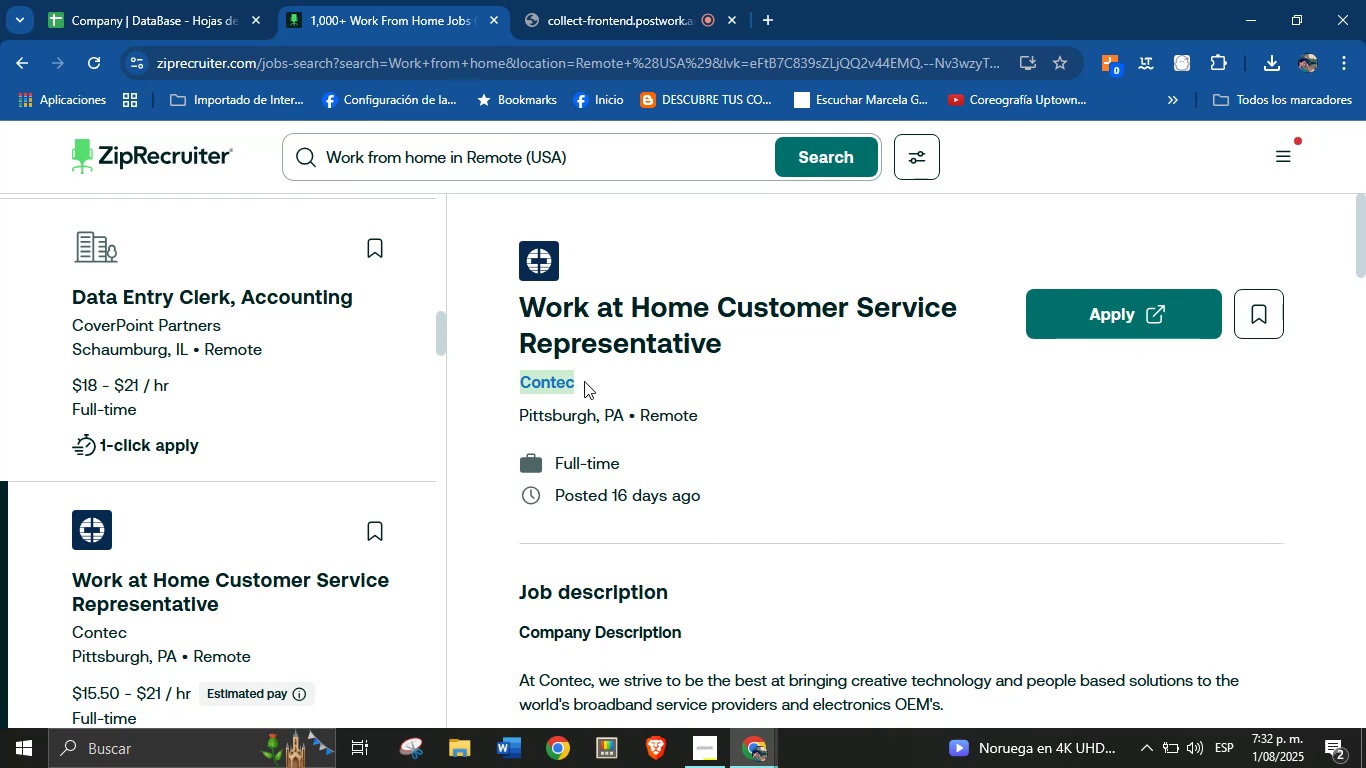 
key(Control+C)
 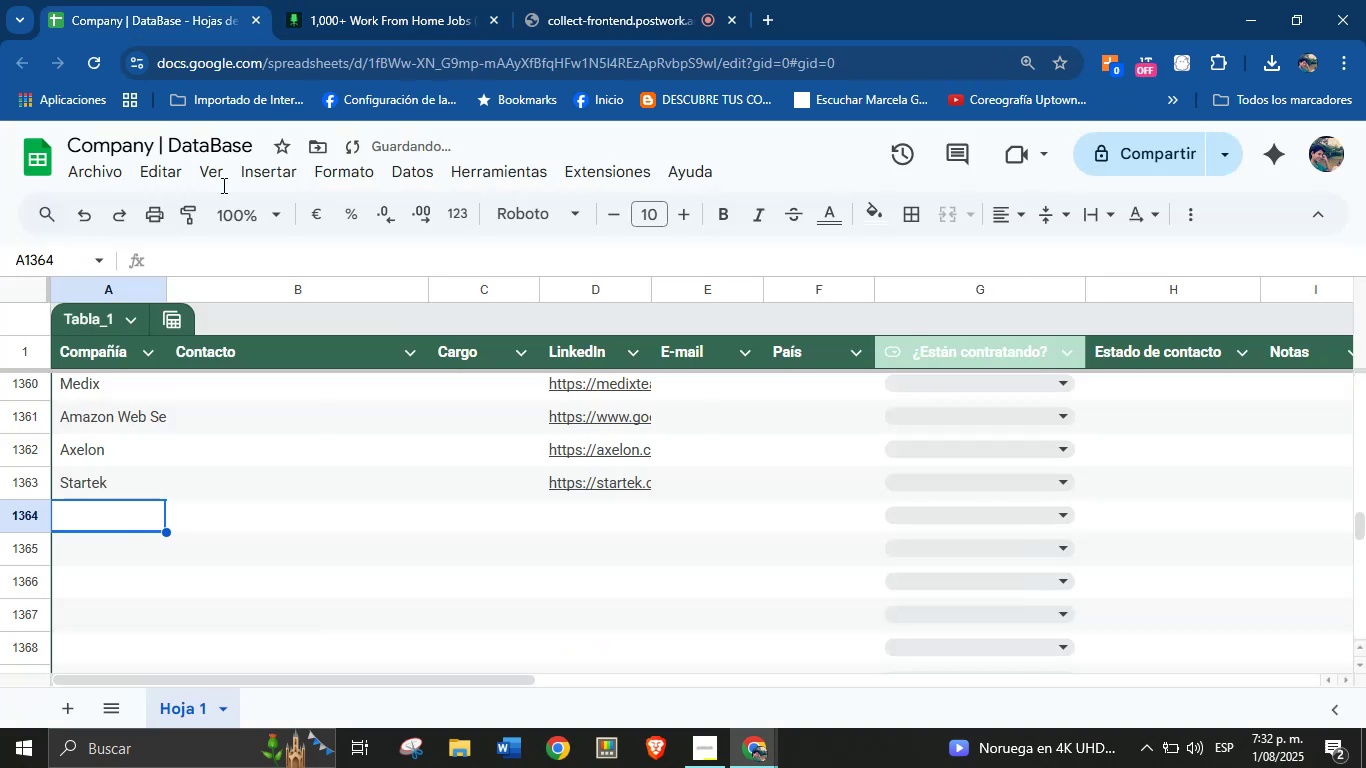 
key(Control+V)
 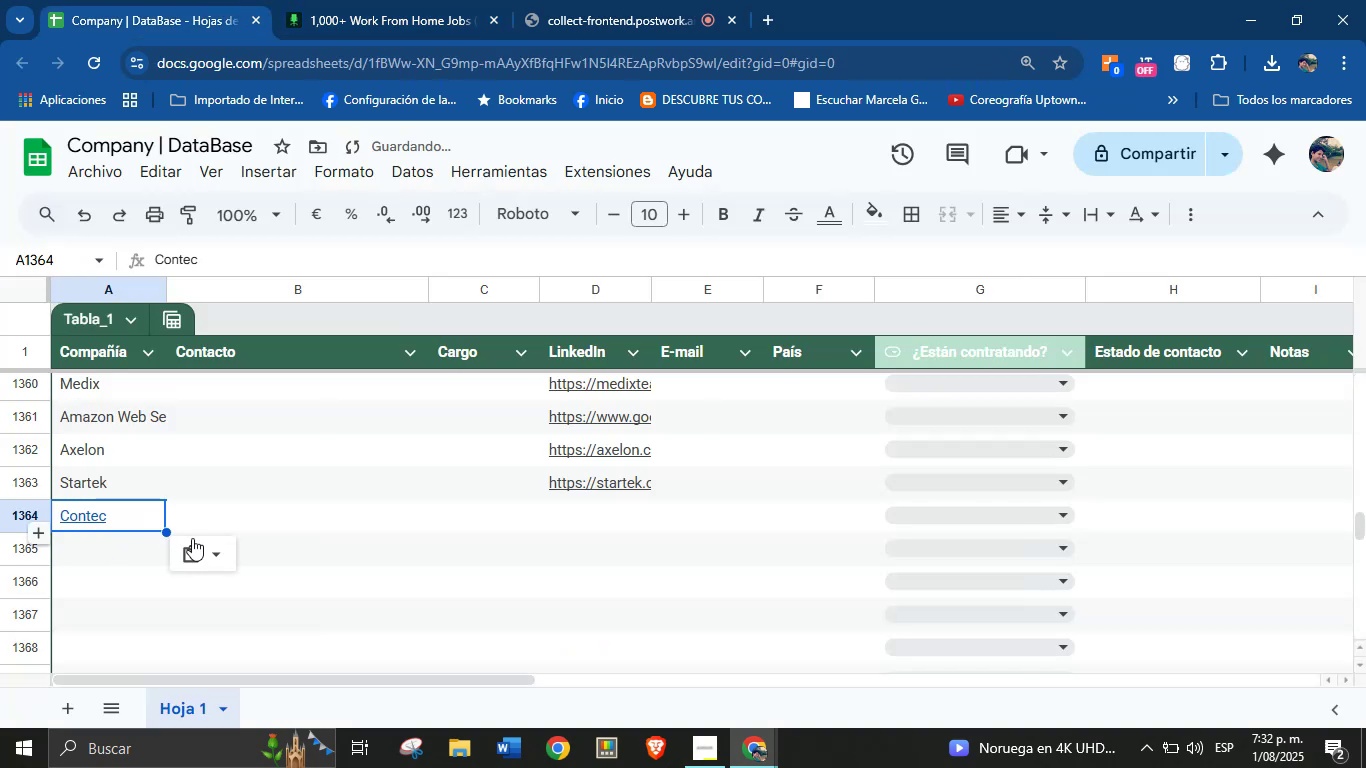 
left_click([219, 549])
 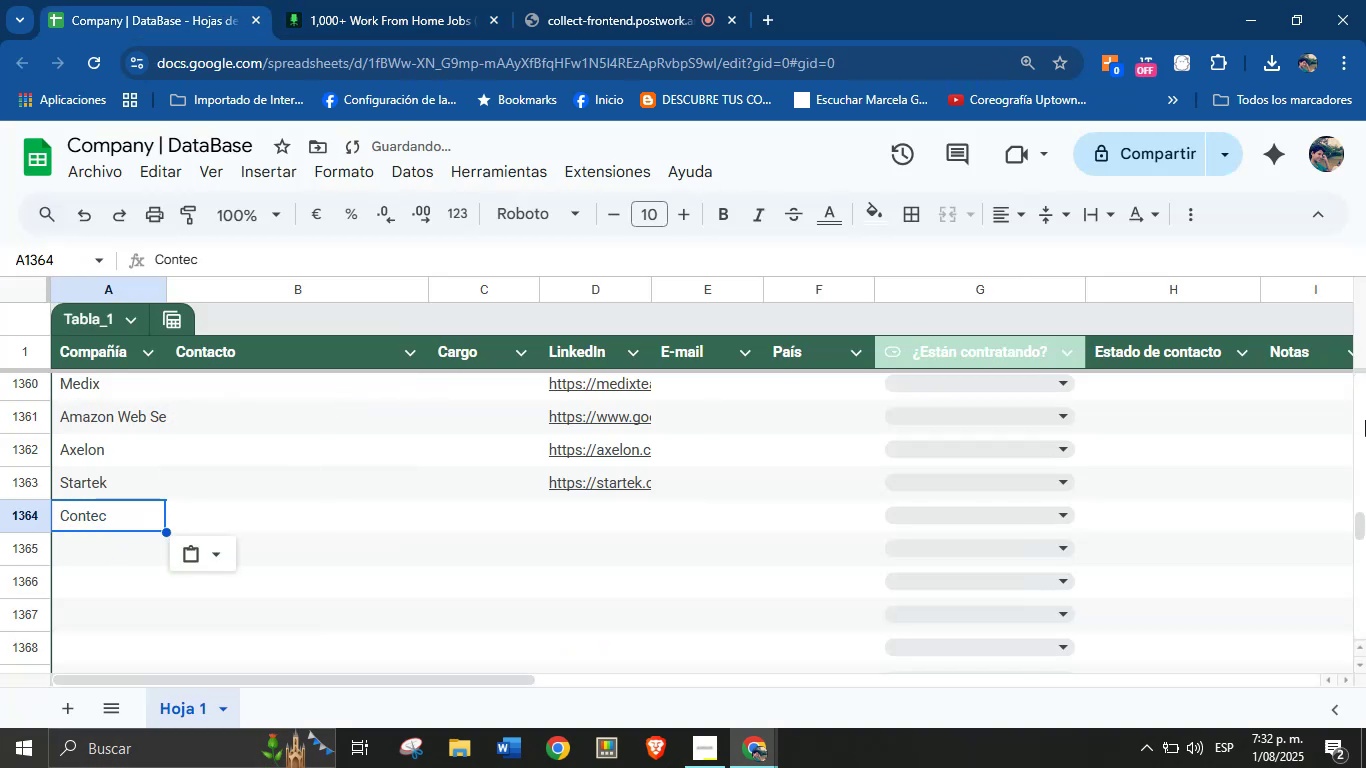 
left_click([497, 0])
 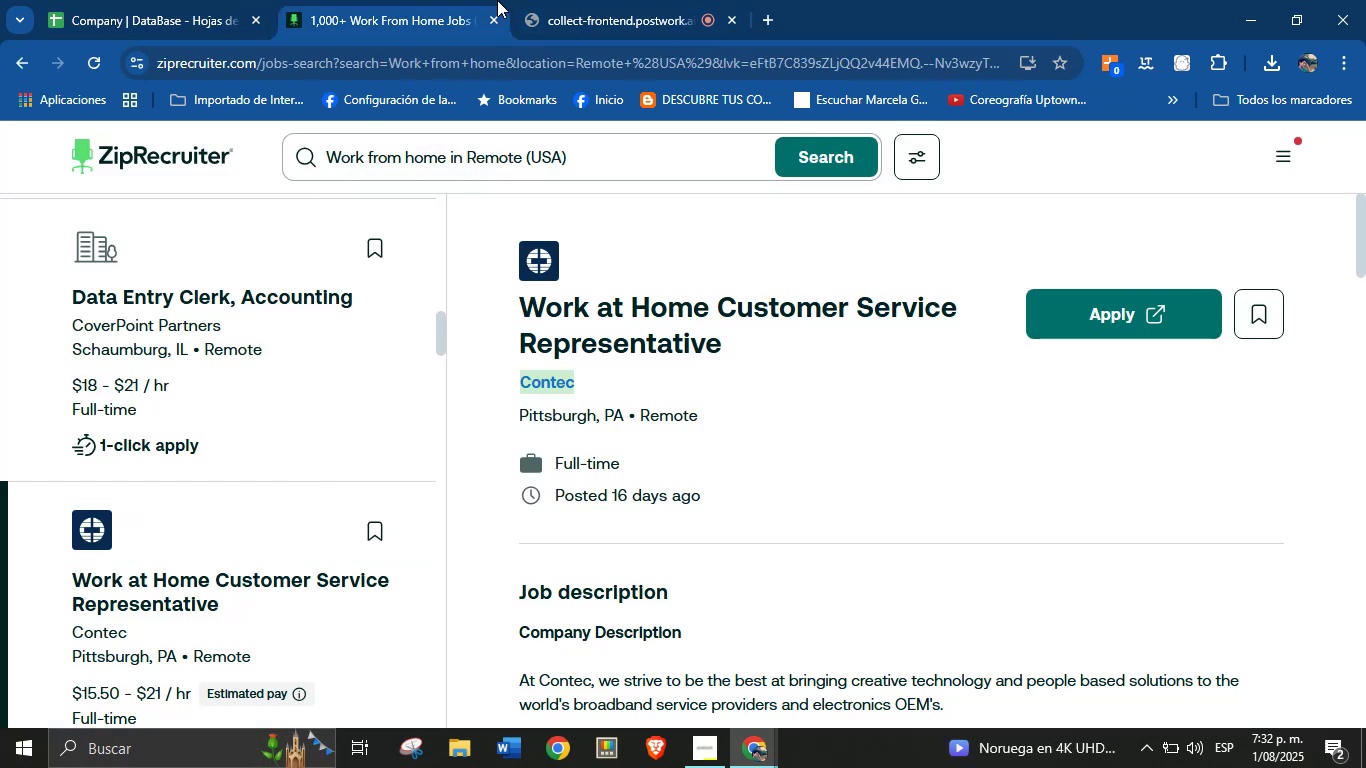 
scroll: coordinate [750, 518], scroll_direction: down, amount: 34.0
 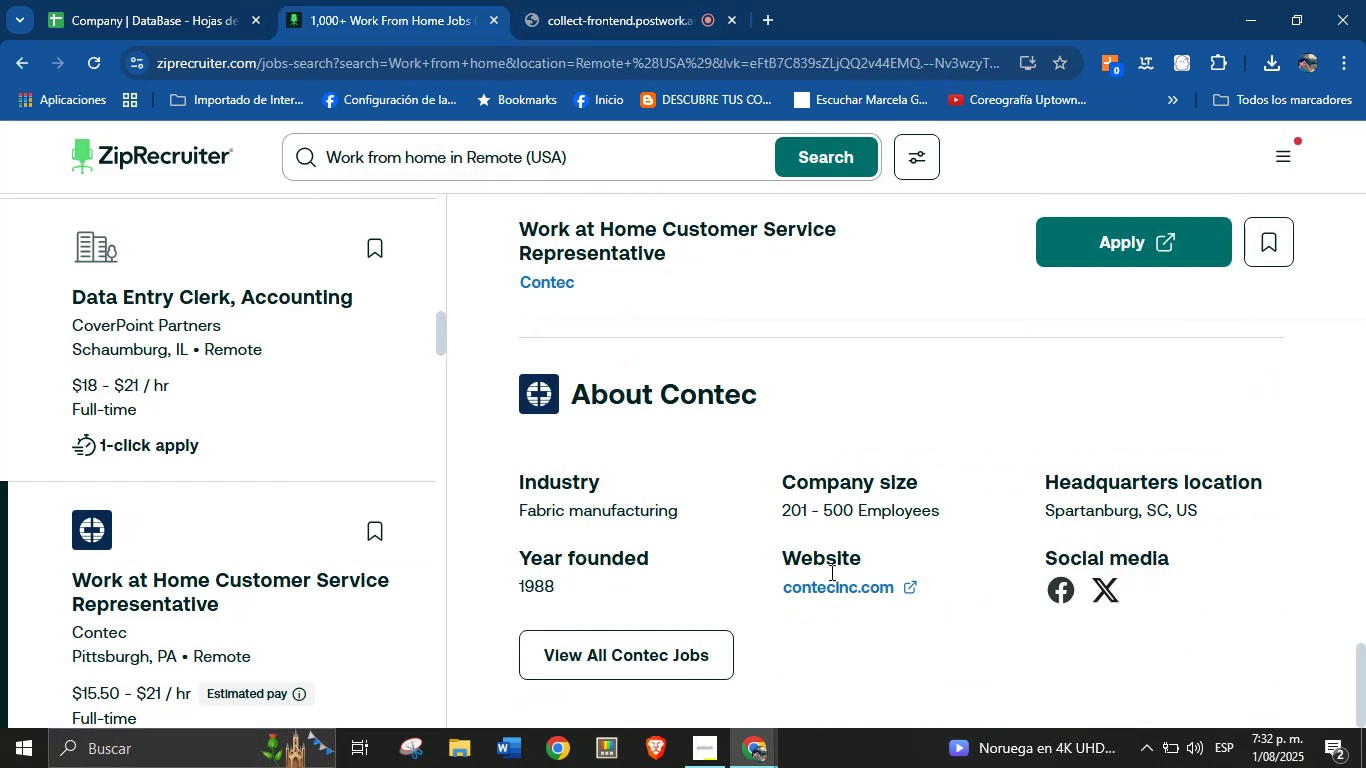 
right_click([835, 585])
 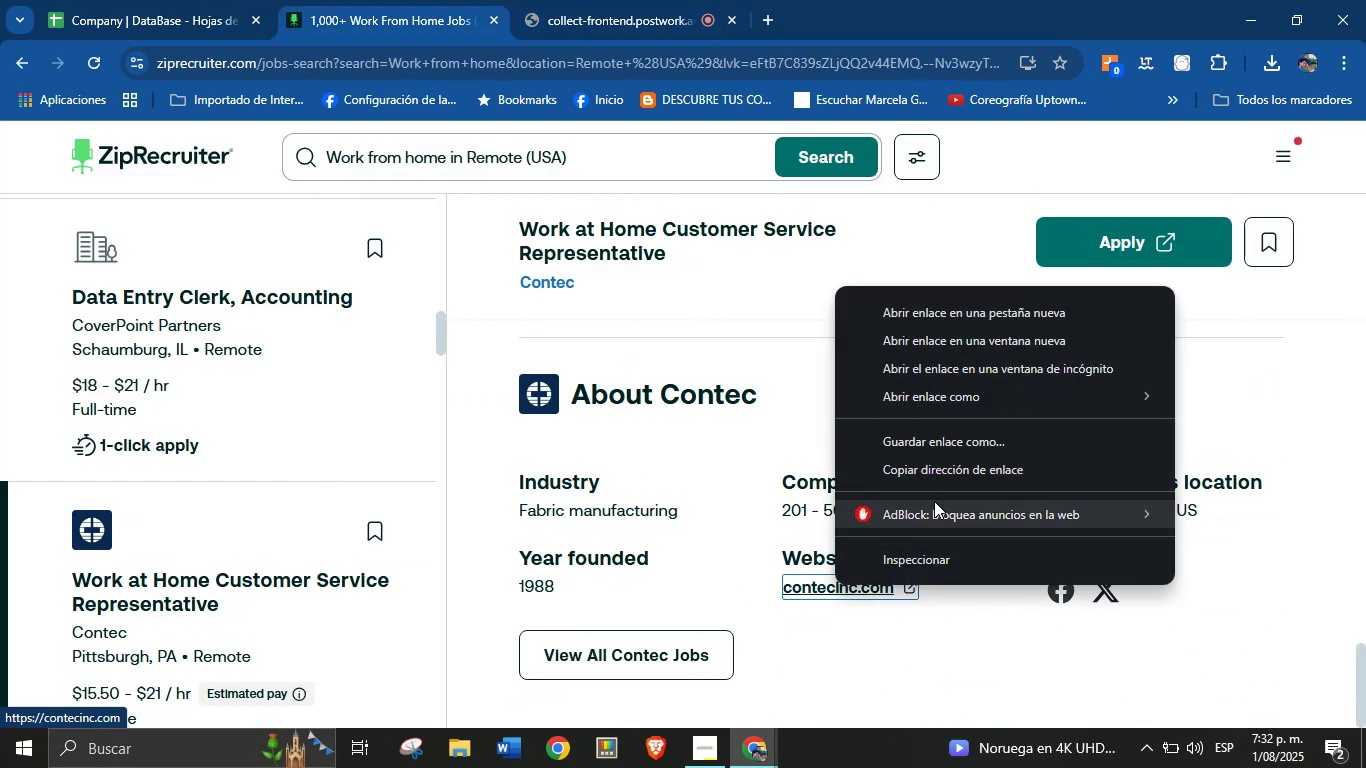 
left_click([934, 478])
 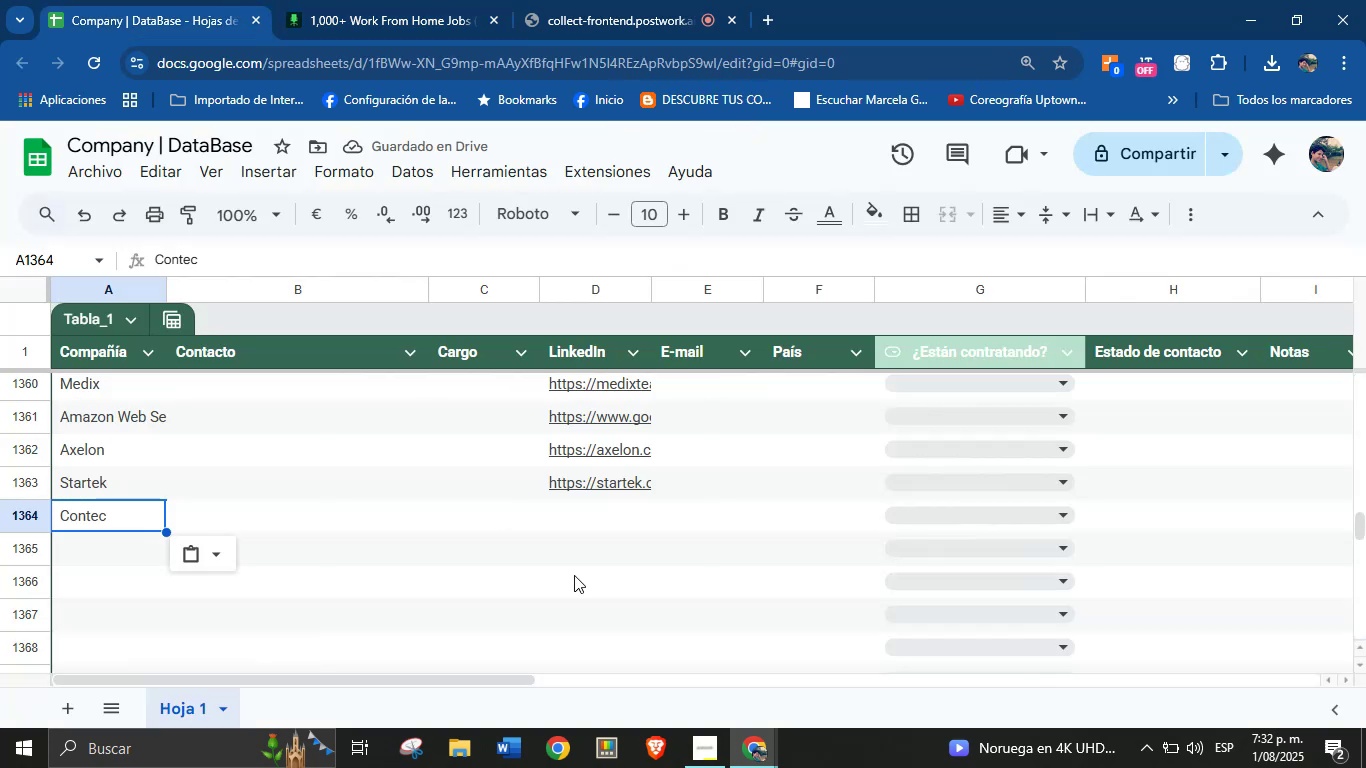 
key(Control+V)
 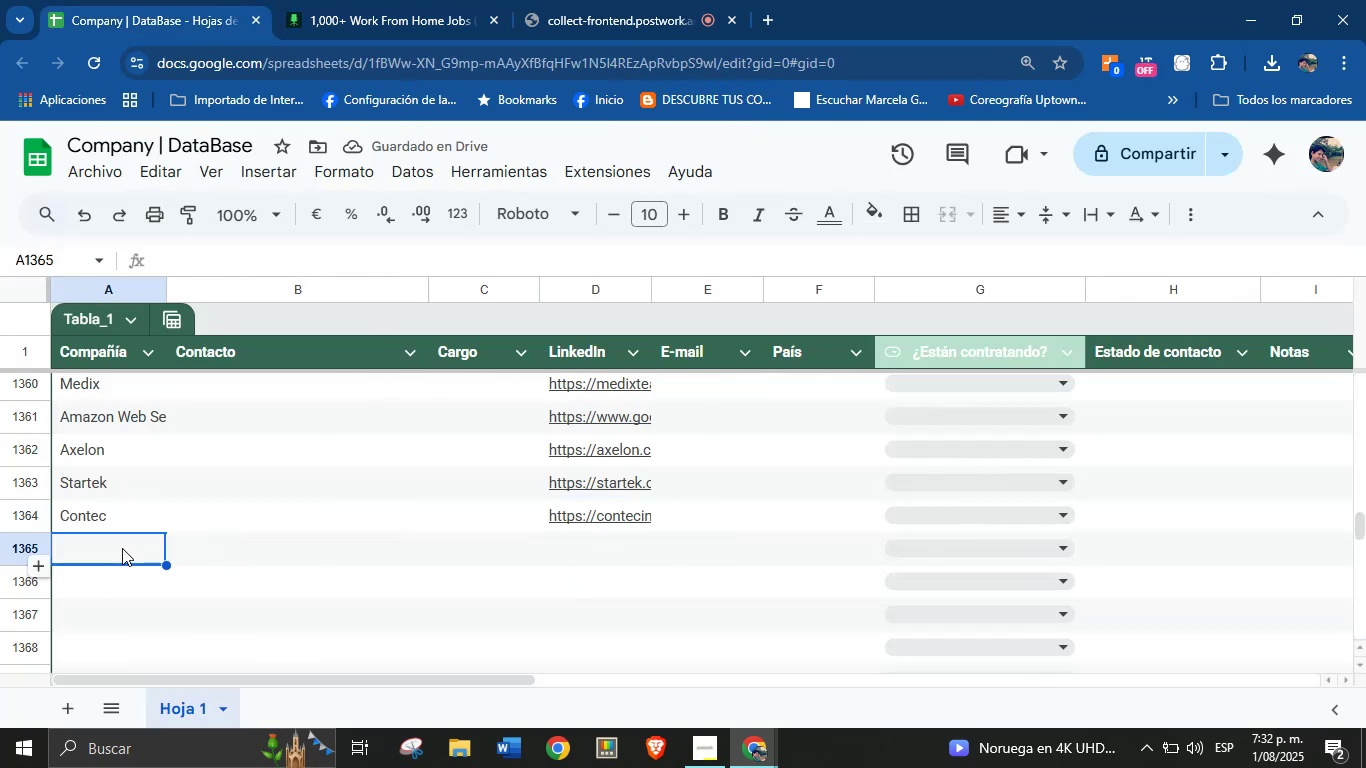 
wait(8.48)
 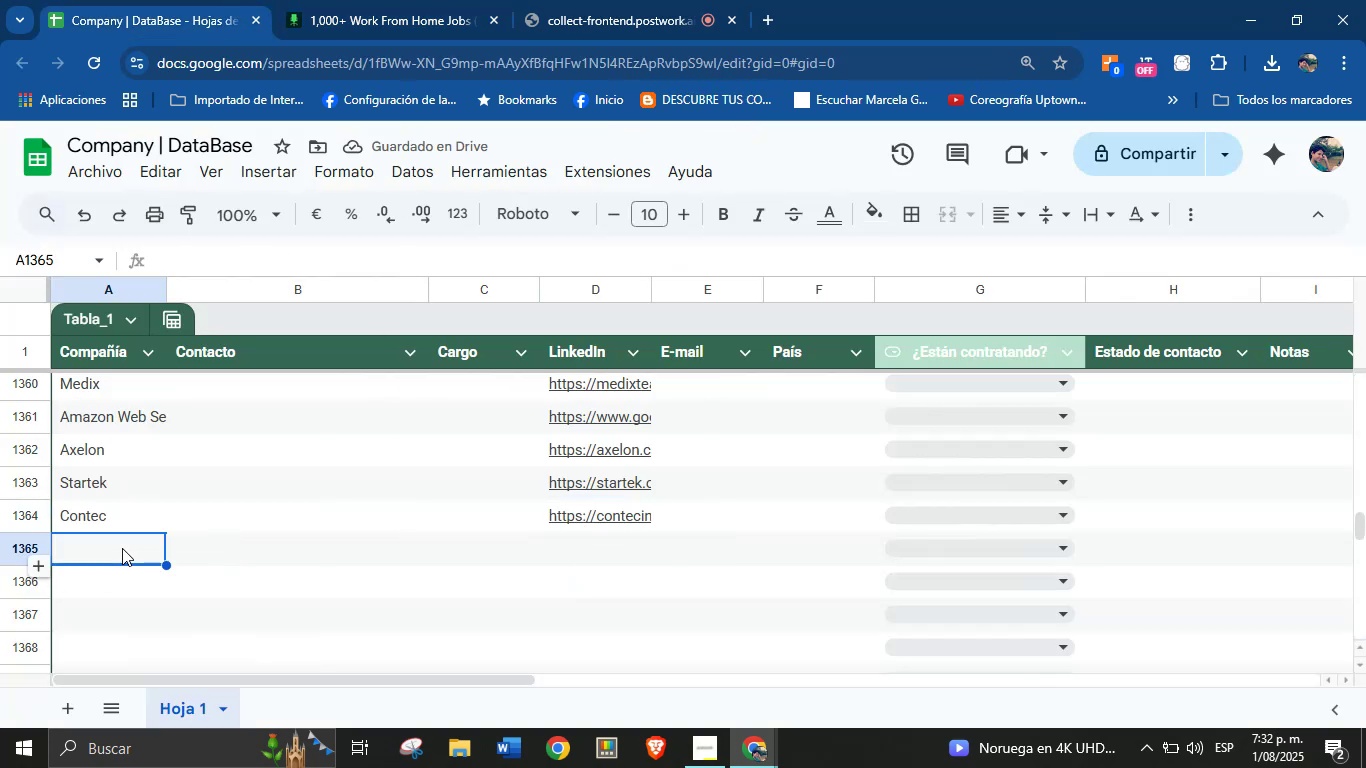 
scroll: coordinate [173, 510], scroll_direction: down, amount: 4.0
 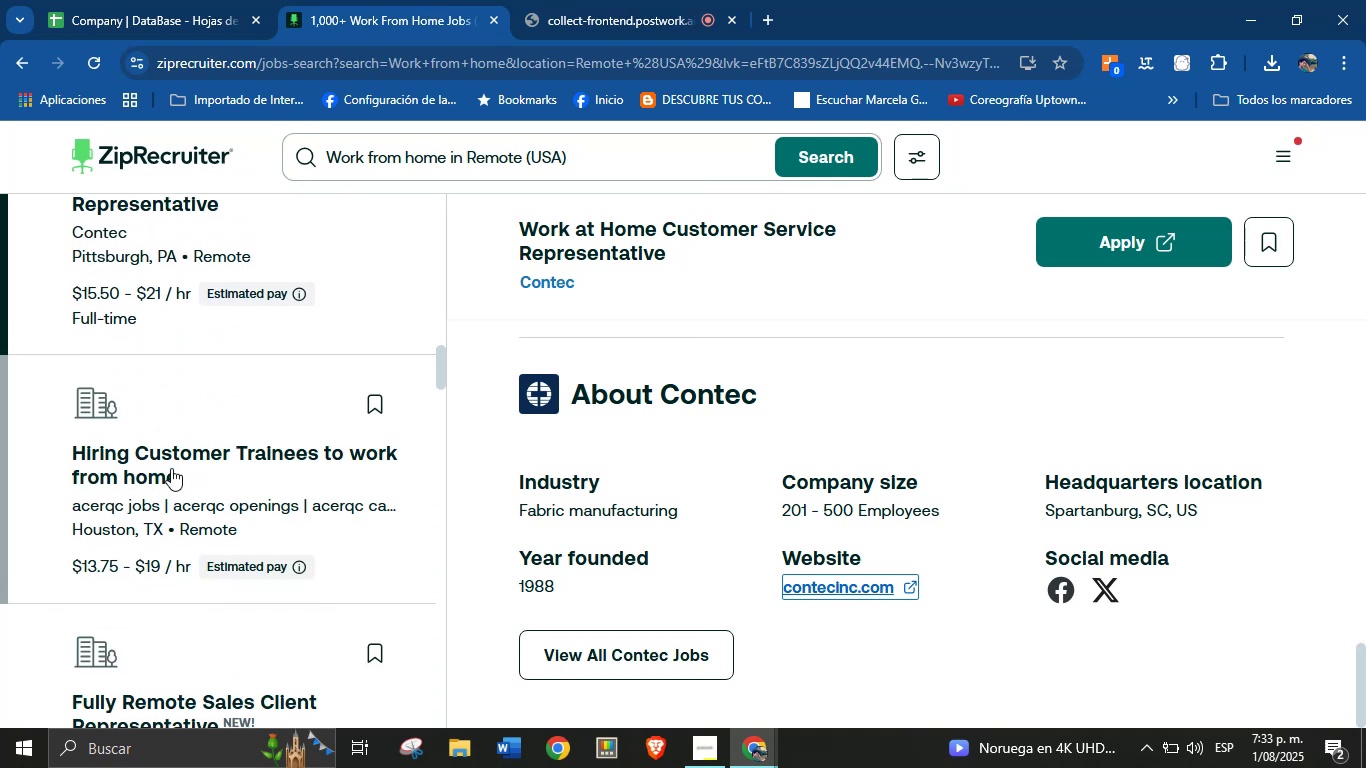 
left_click([171, 468])
 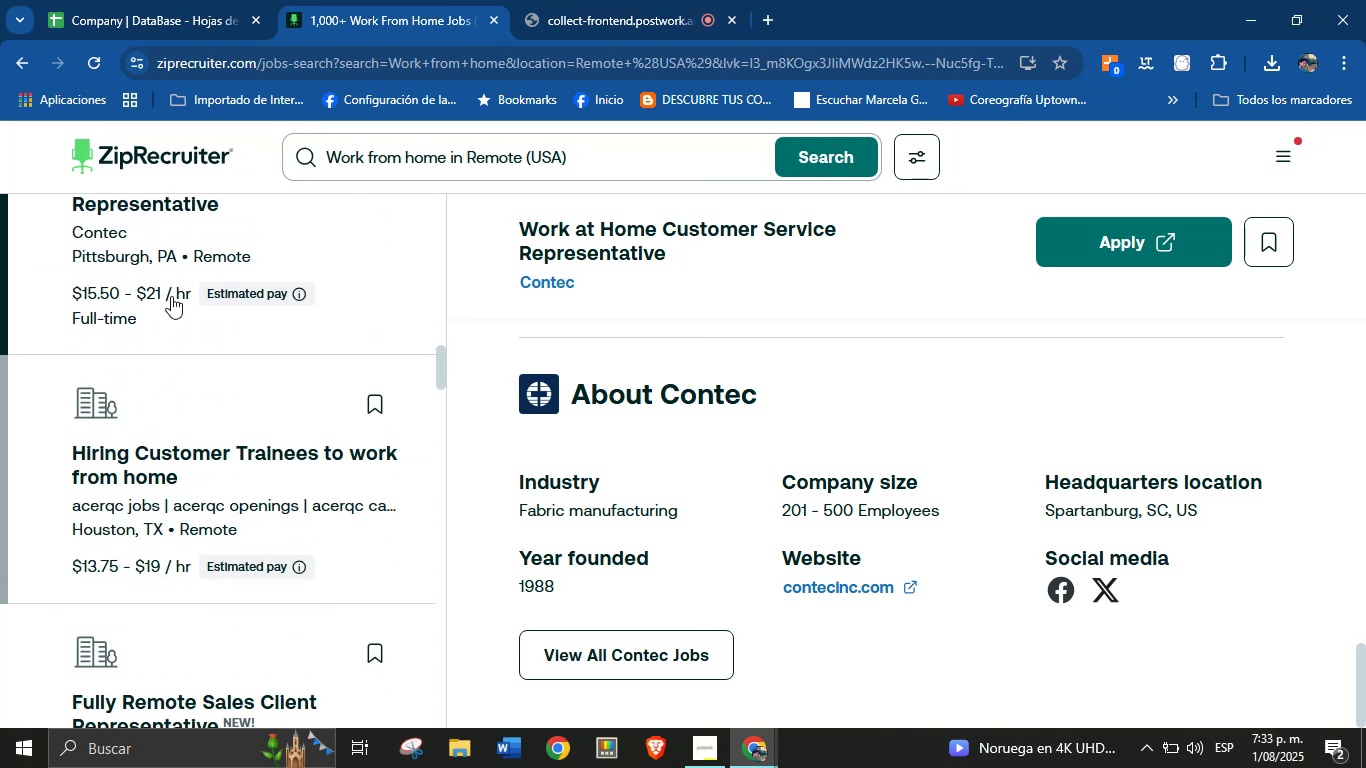 
left_click([162, 0])
 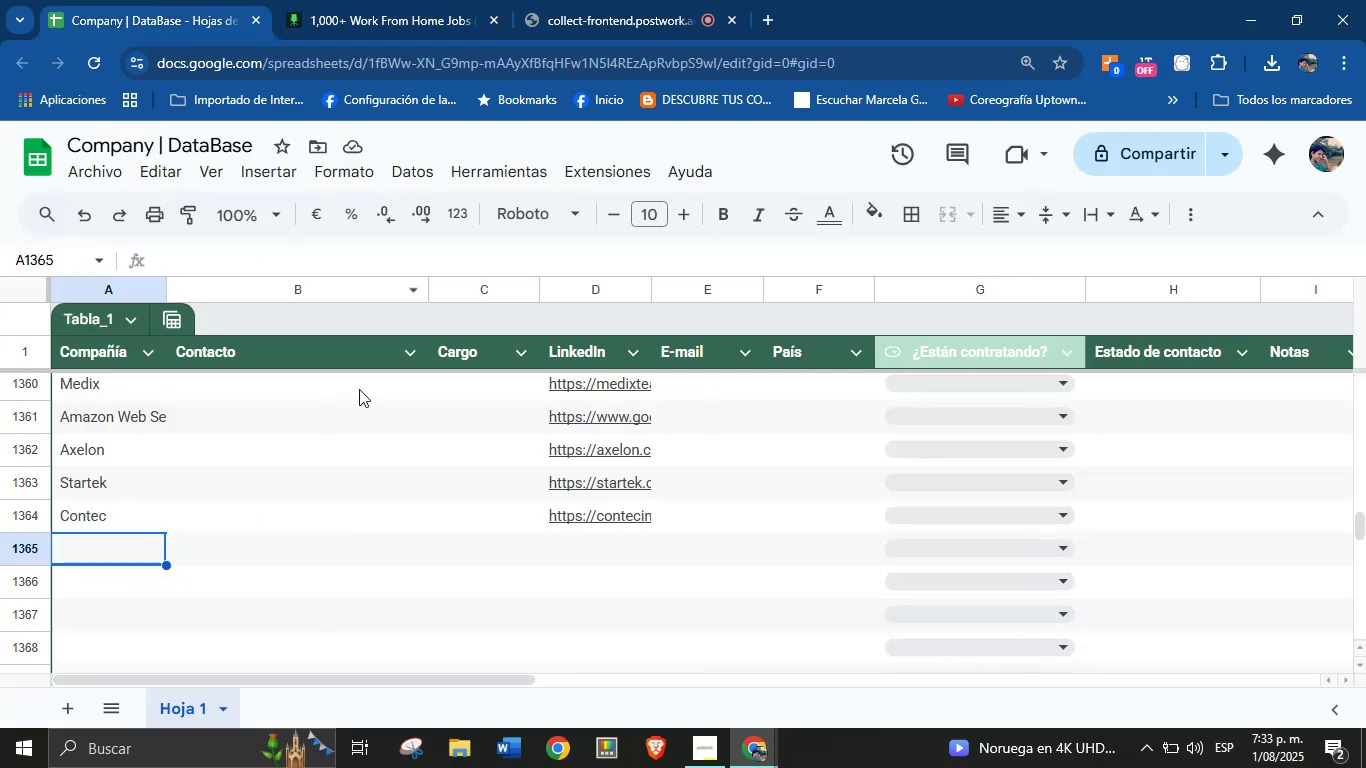 
left_click([415, 0])
 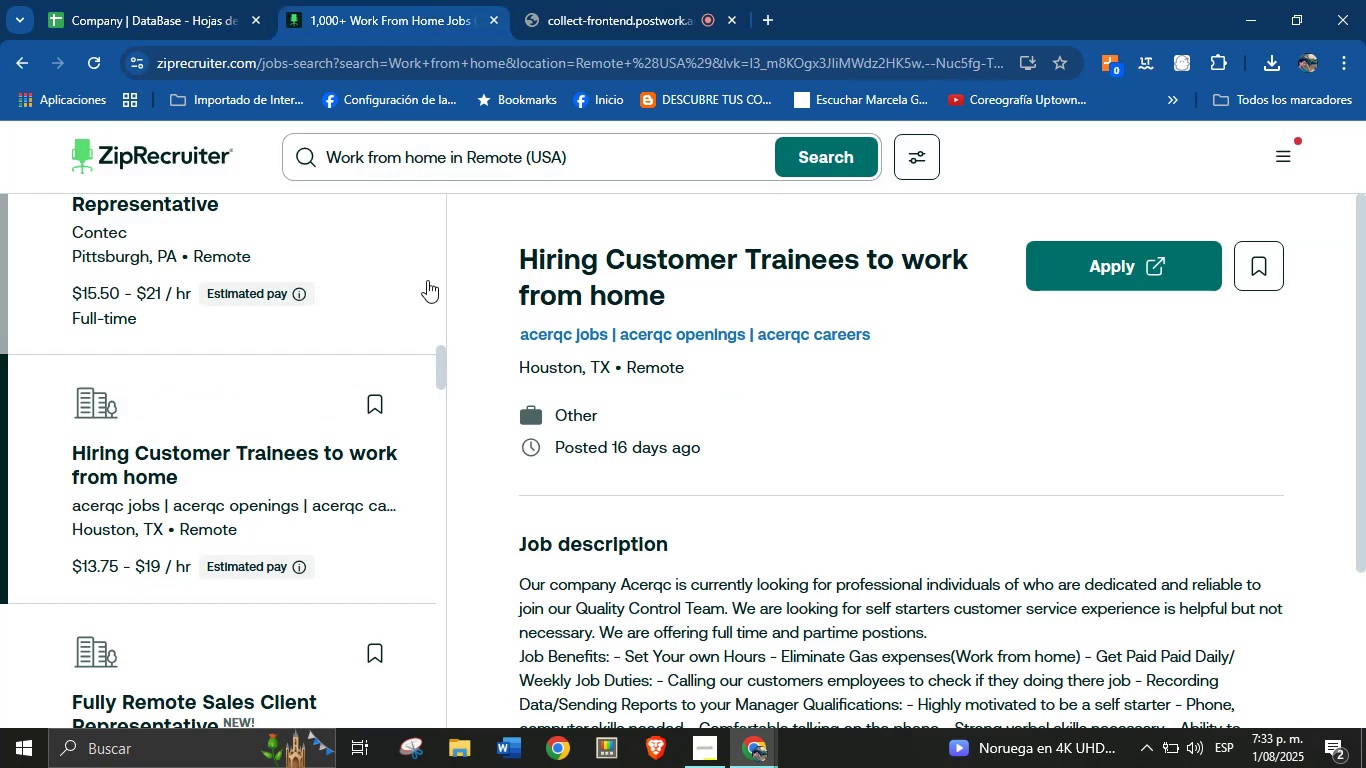 
wait(6.6)
 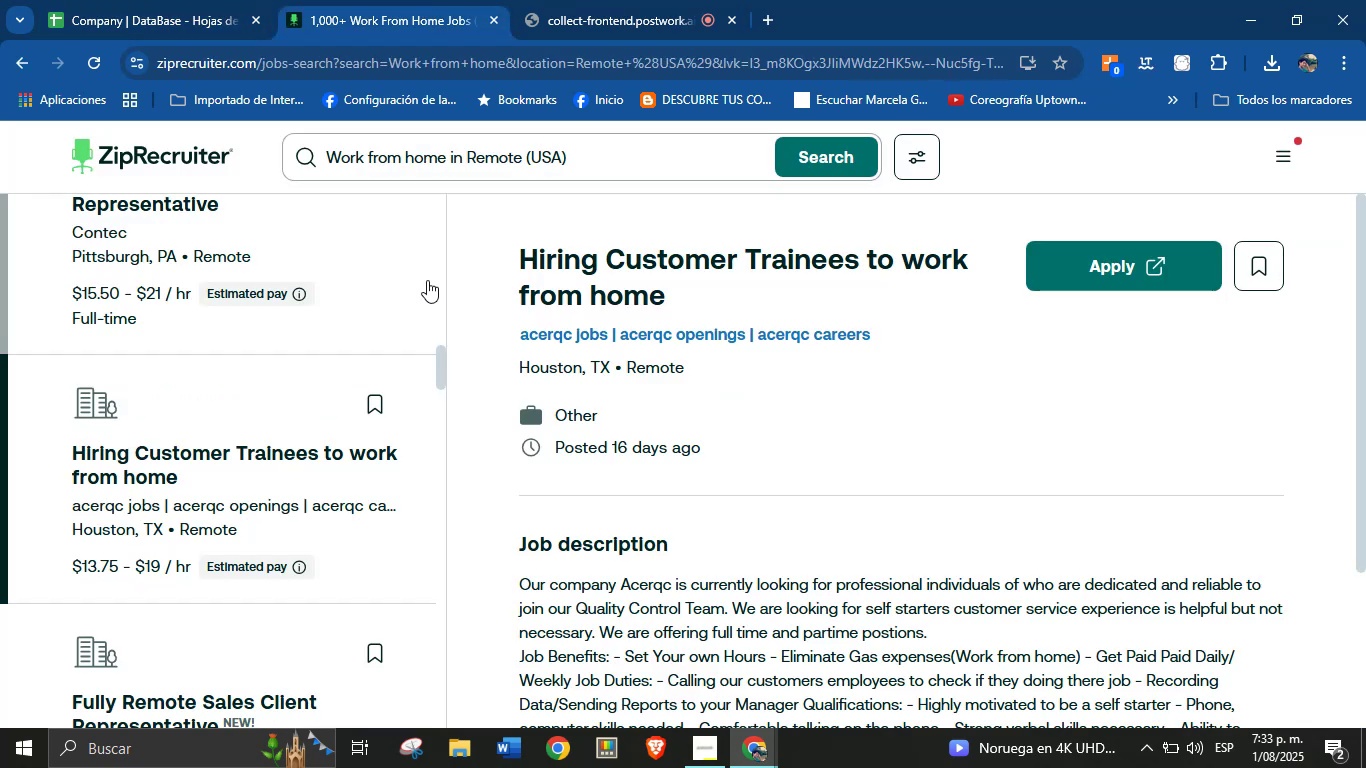 
left_click([573, 0])
 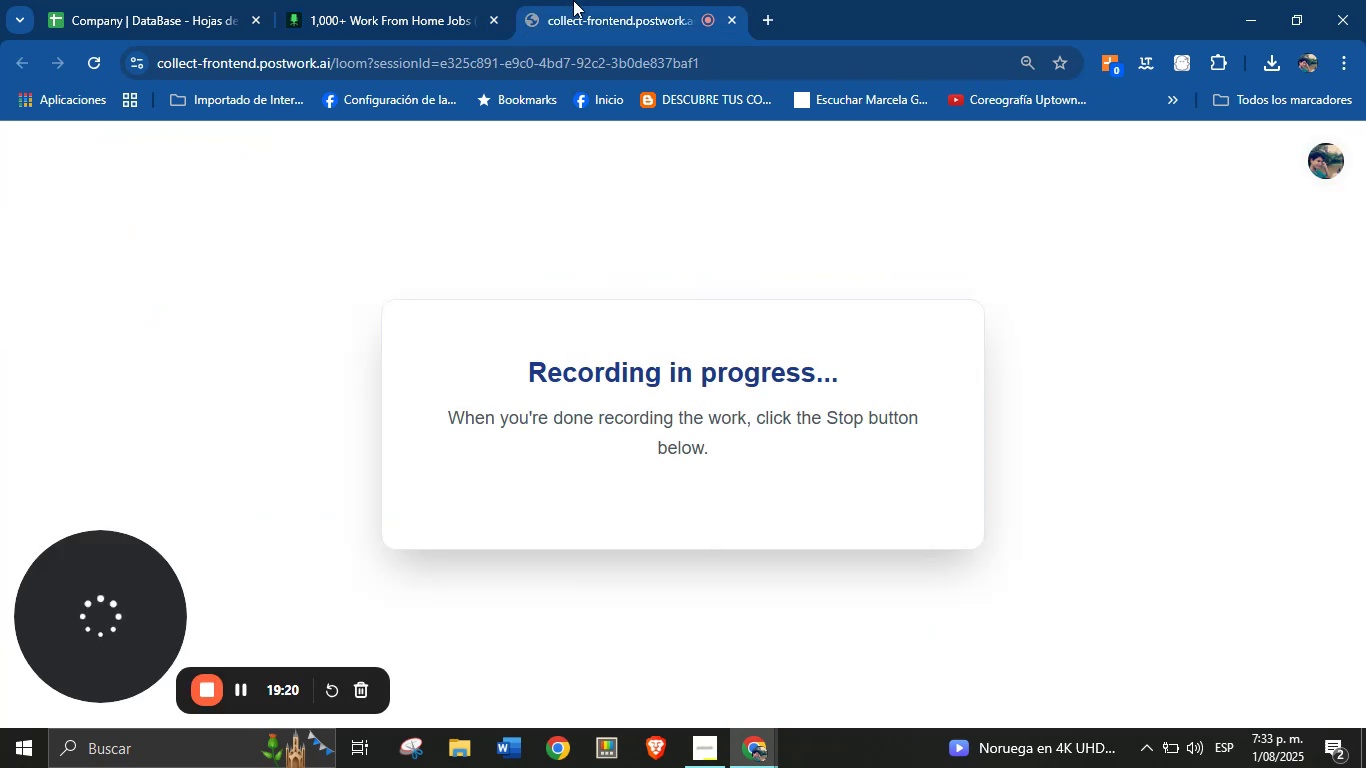 
left_click([439, 0])
 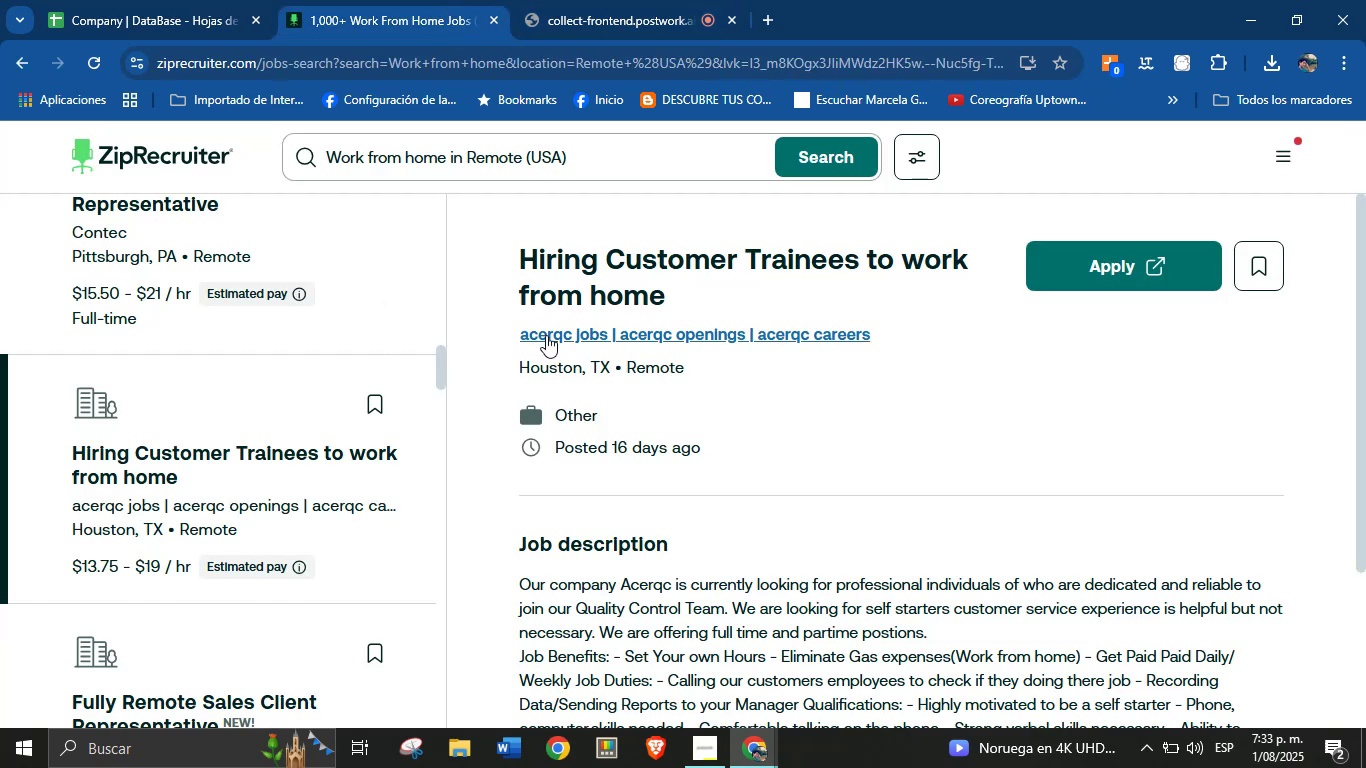 
scroll: coordinate [353, 492], scroll_direction: down, amount: 19.0
 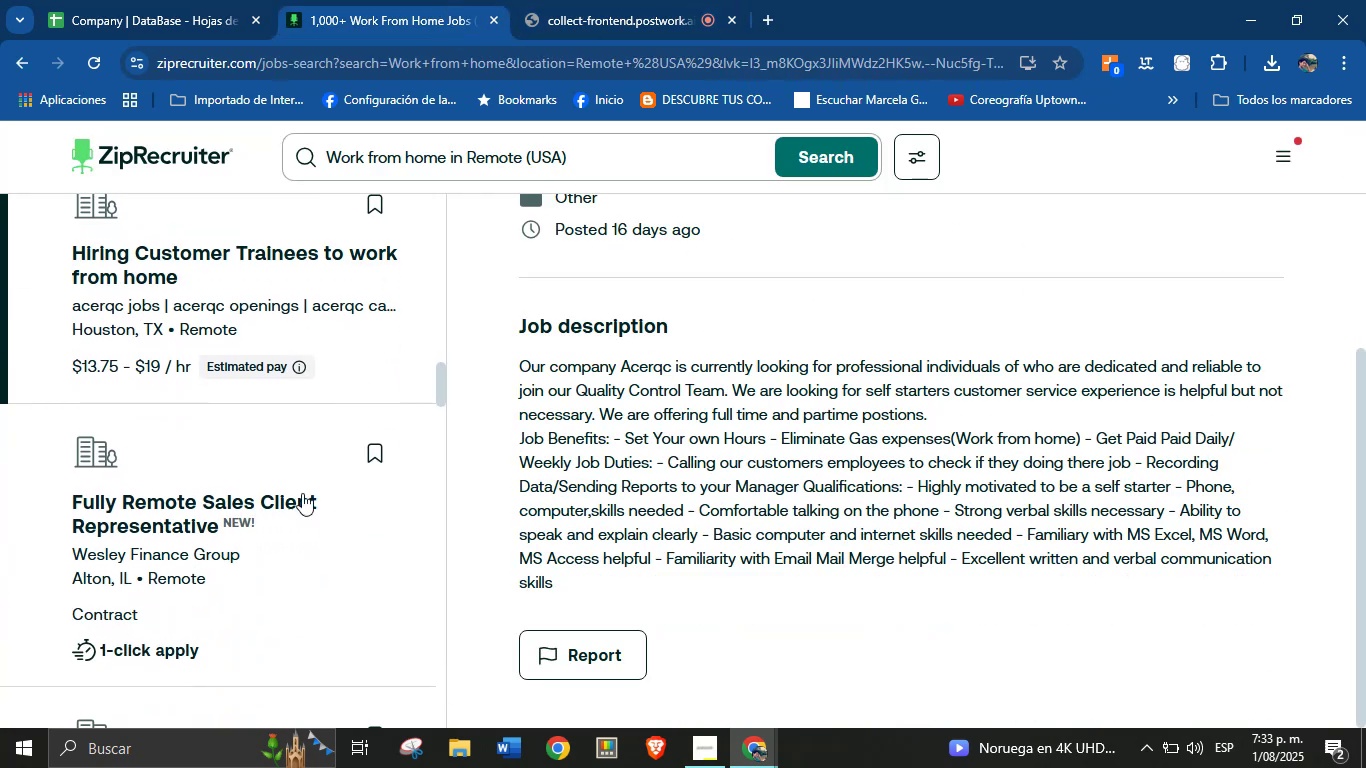 
left_click([189, 503])
 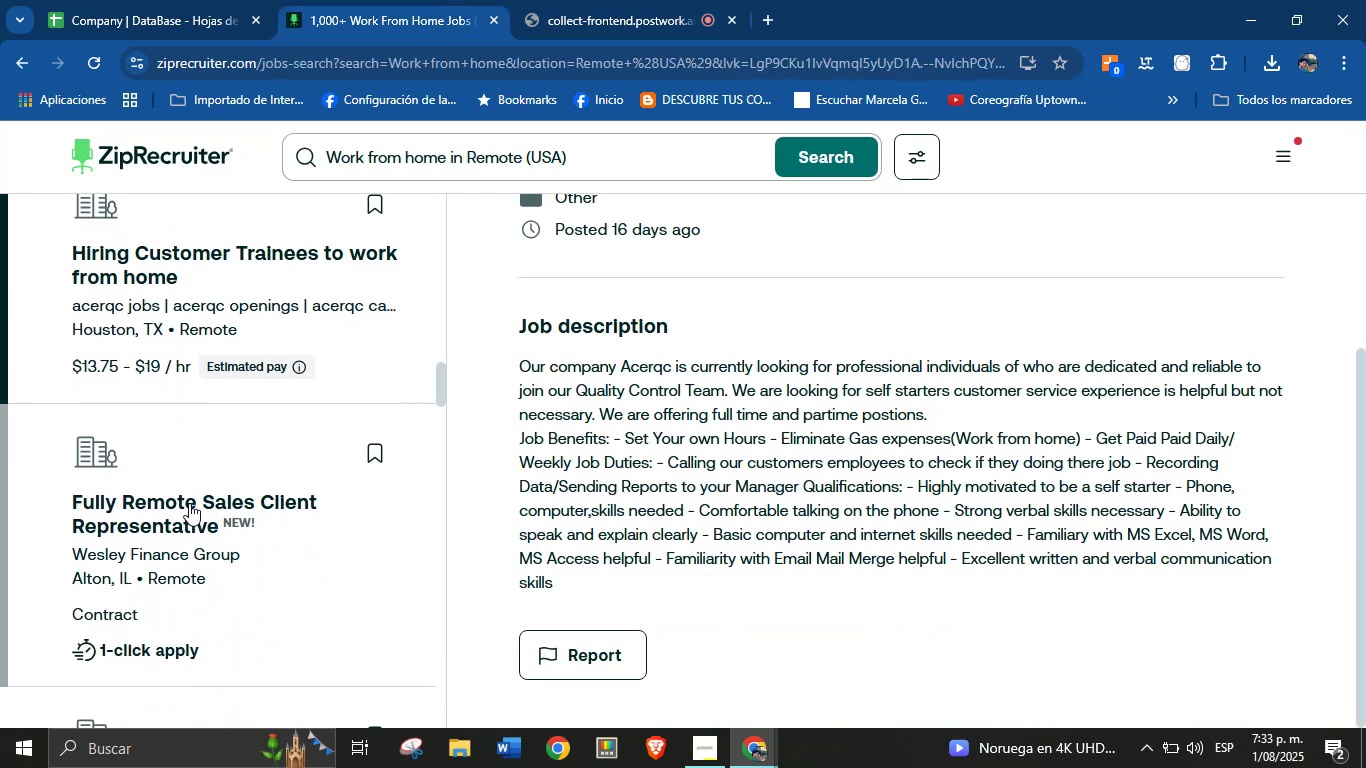 
scroll: coordinate [197, 506], scroll_direction: down, amount: 53.0
 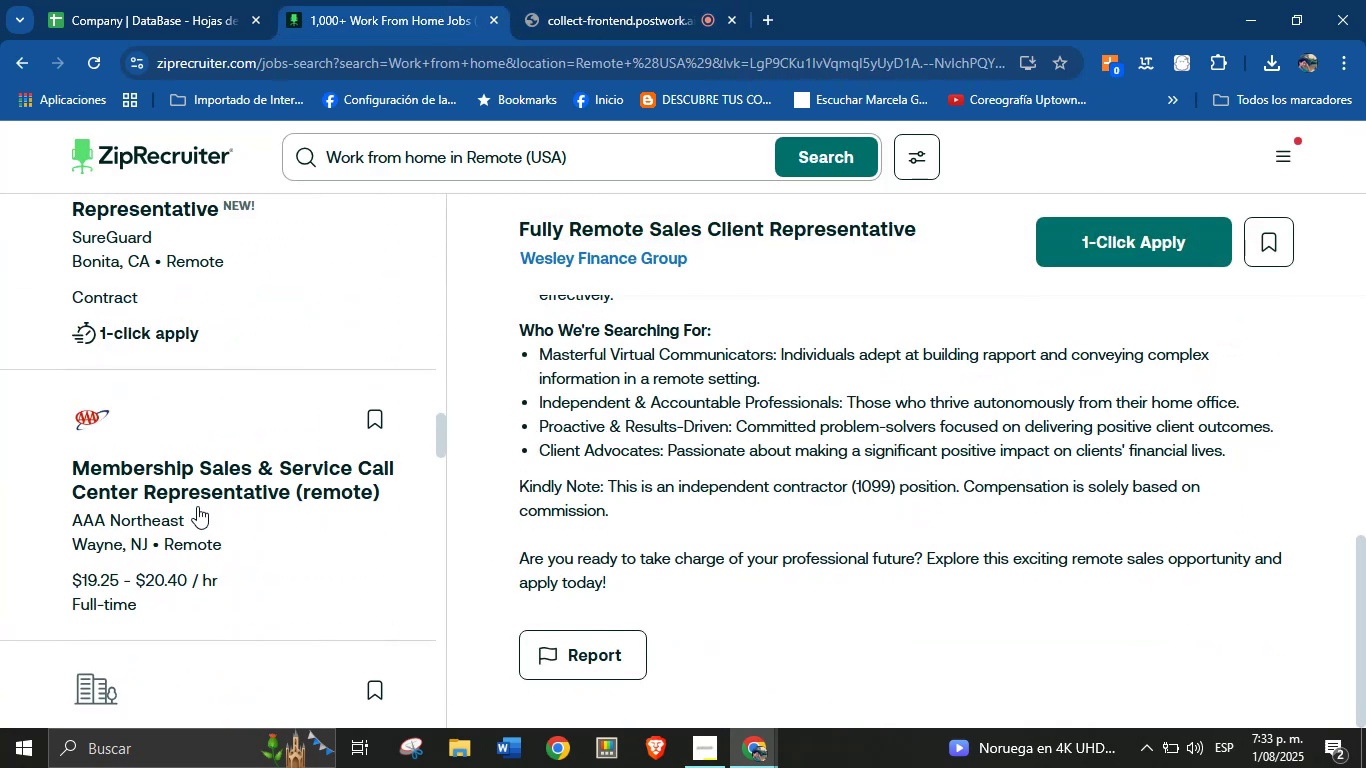 
scroll: coordinate [204, 486], scroll_direction: up, amount: 2.0
 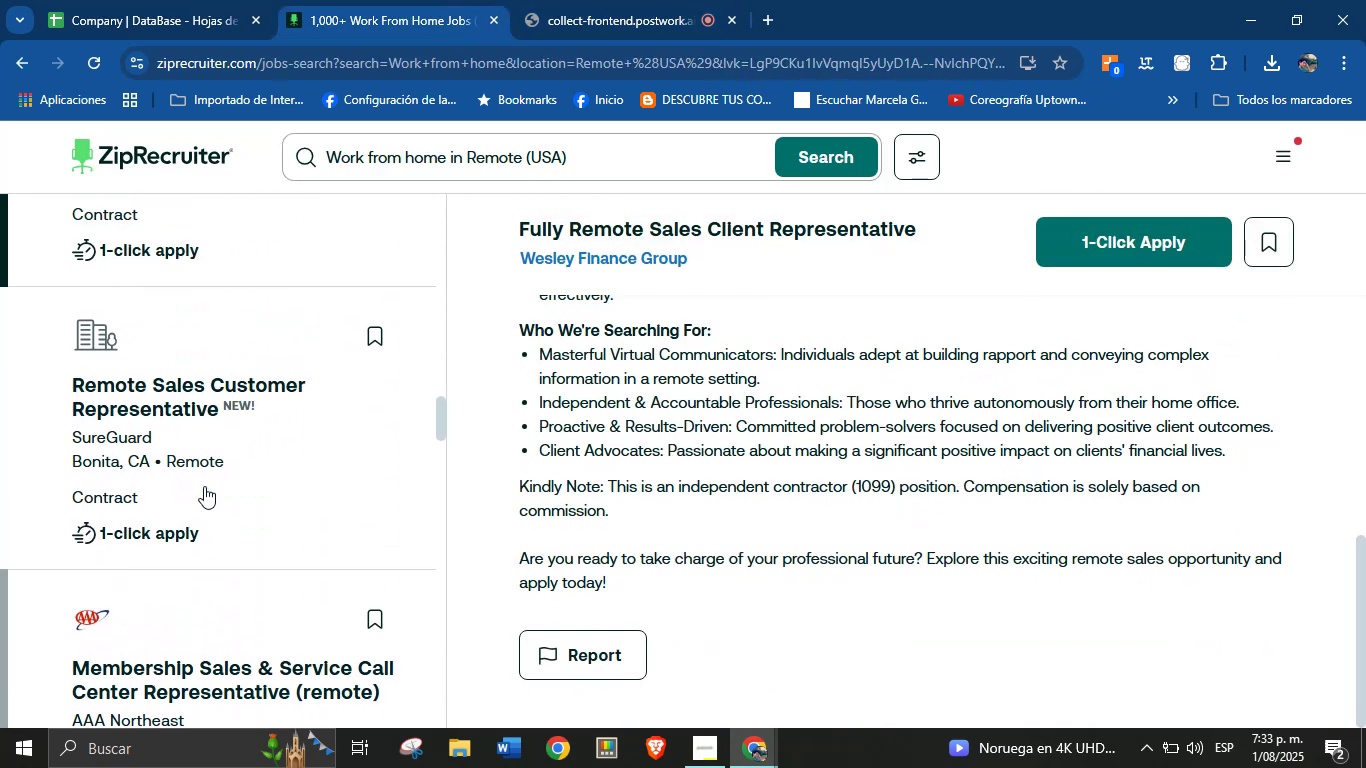 
scroll: coordinate [689, 502], scroll_direction: down, amount: 27.0
 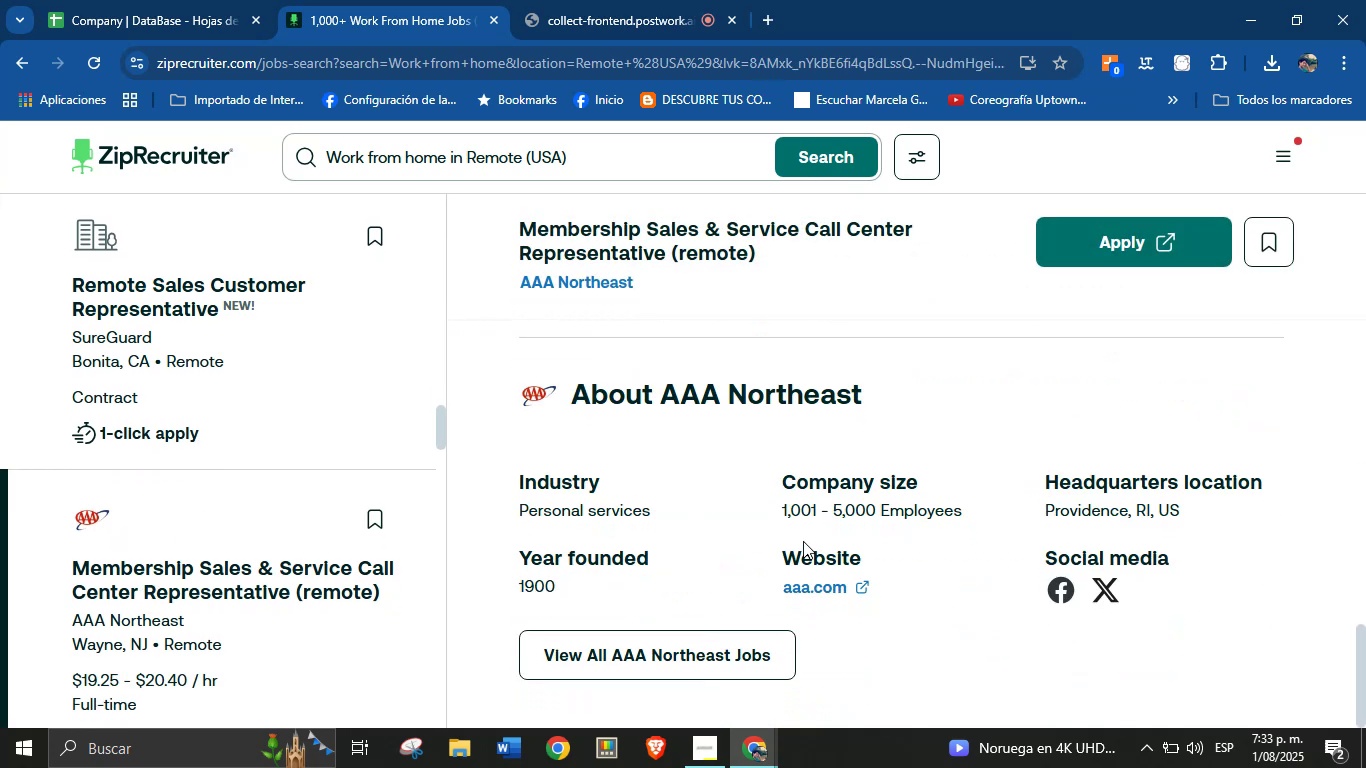 
scroll: coordinate [705, 385], scroll_direction: up, amount: 25.0
 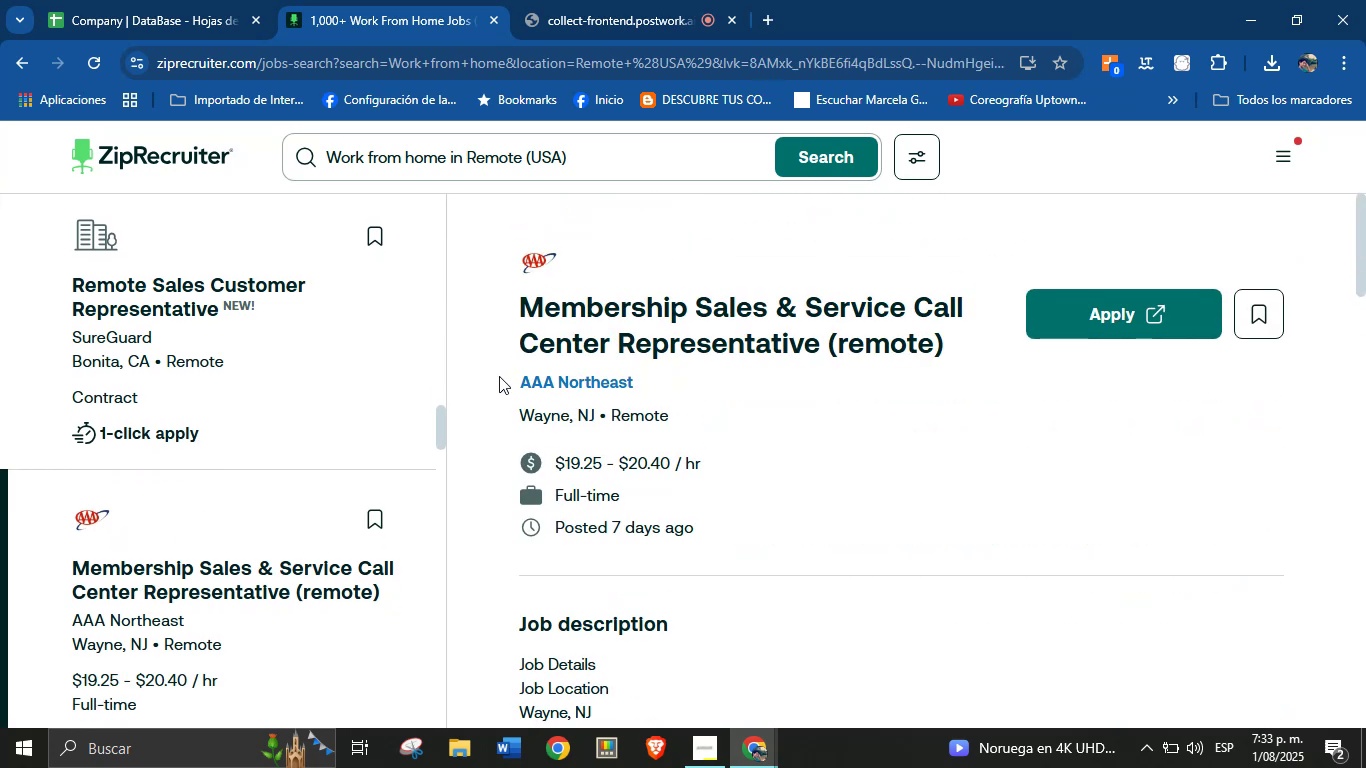 
left_click_drag(start_coordinate=[507, 378], to_coordinate=[642, 387])
 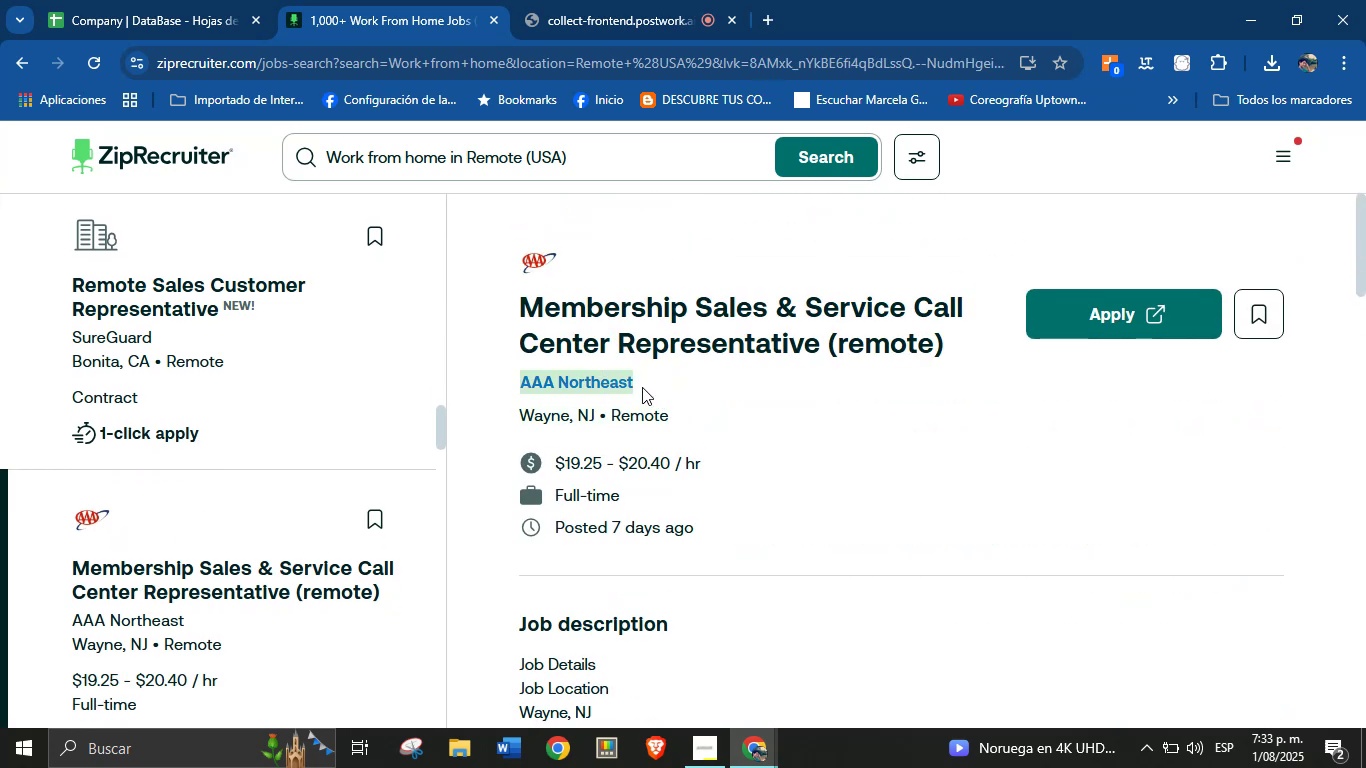 
key(Control+C)
 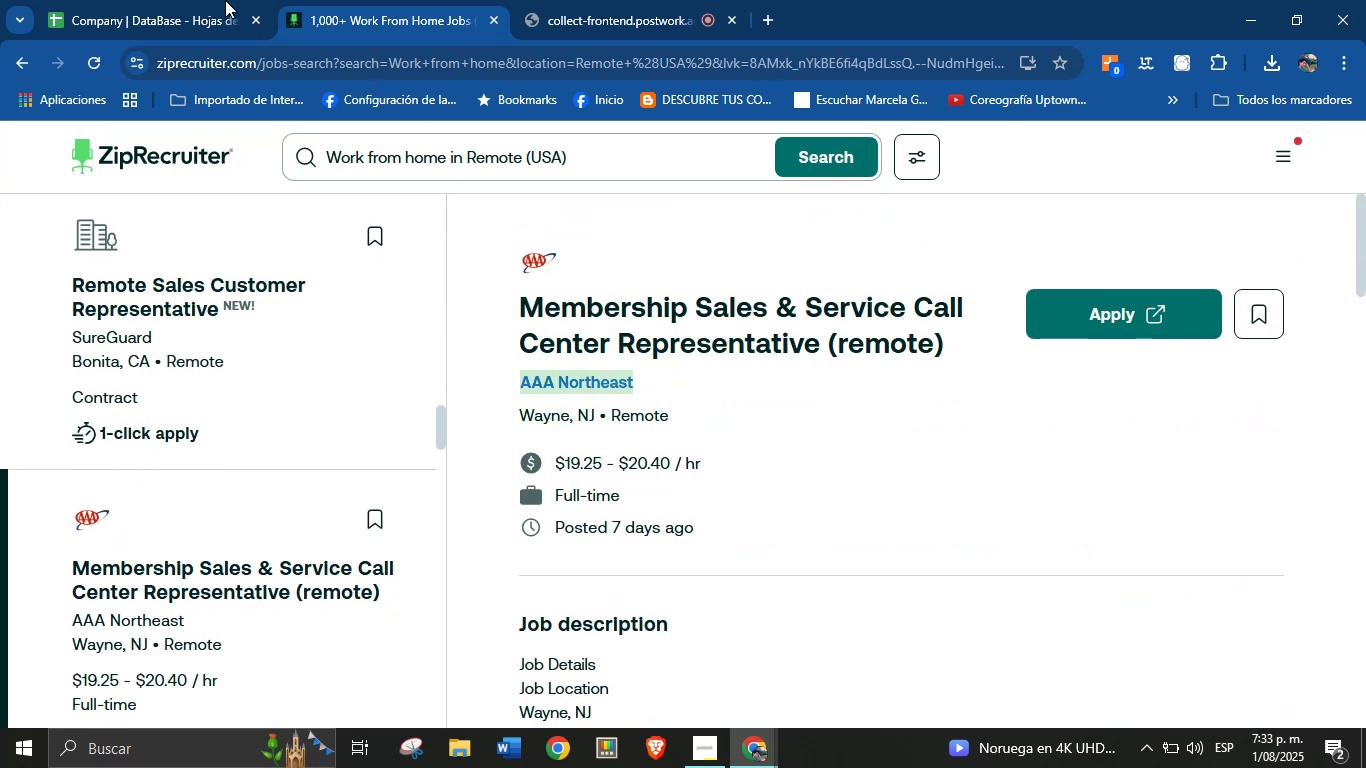 
left_click([193, 0])
 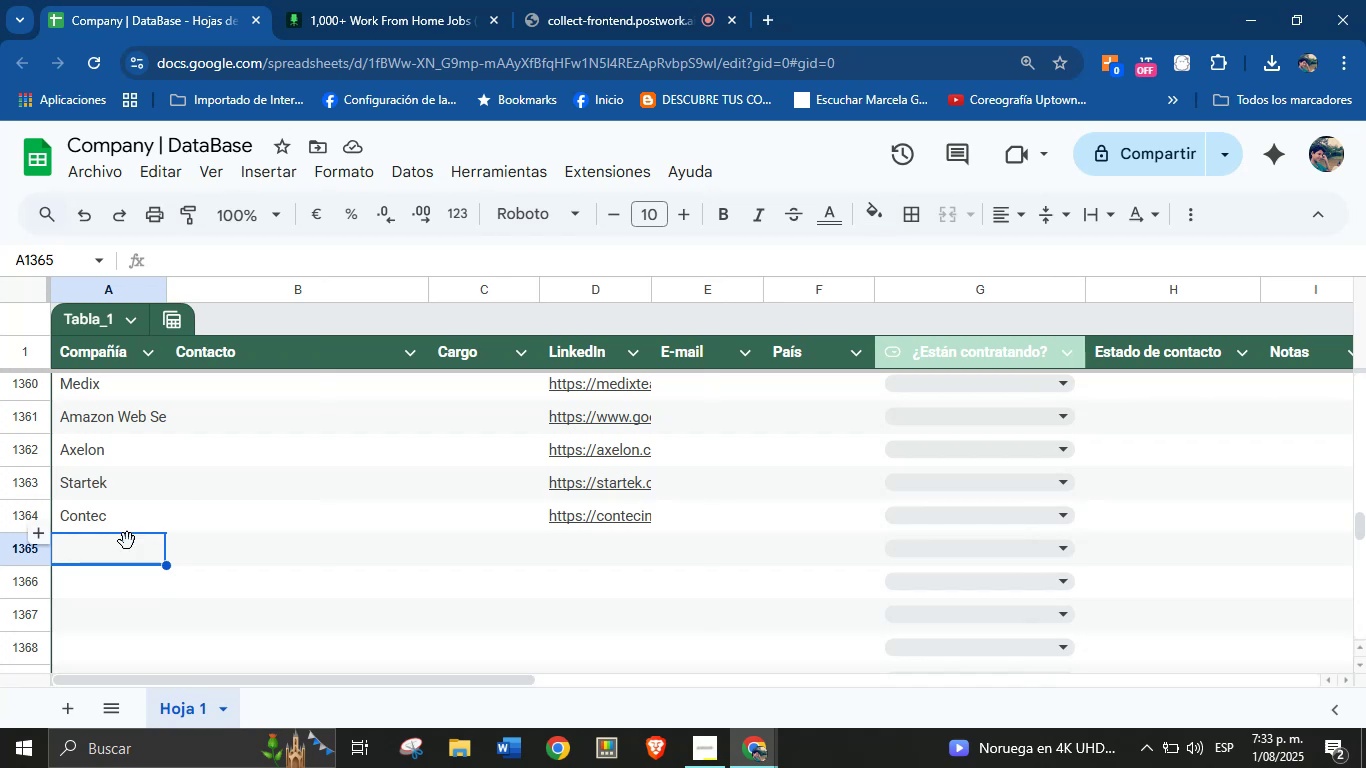 
left_click([121, 545])
 